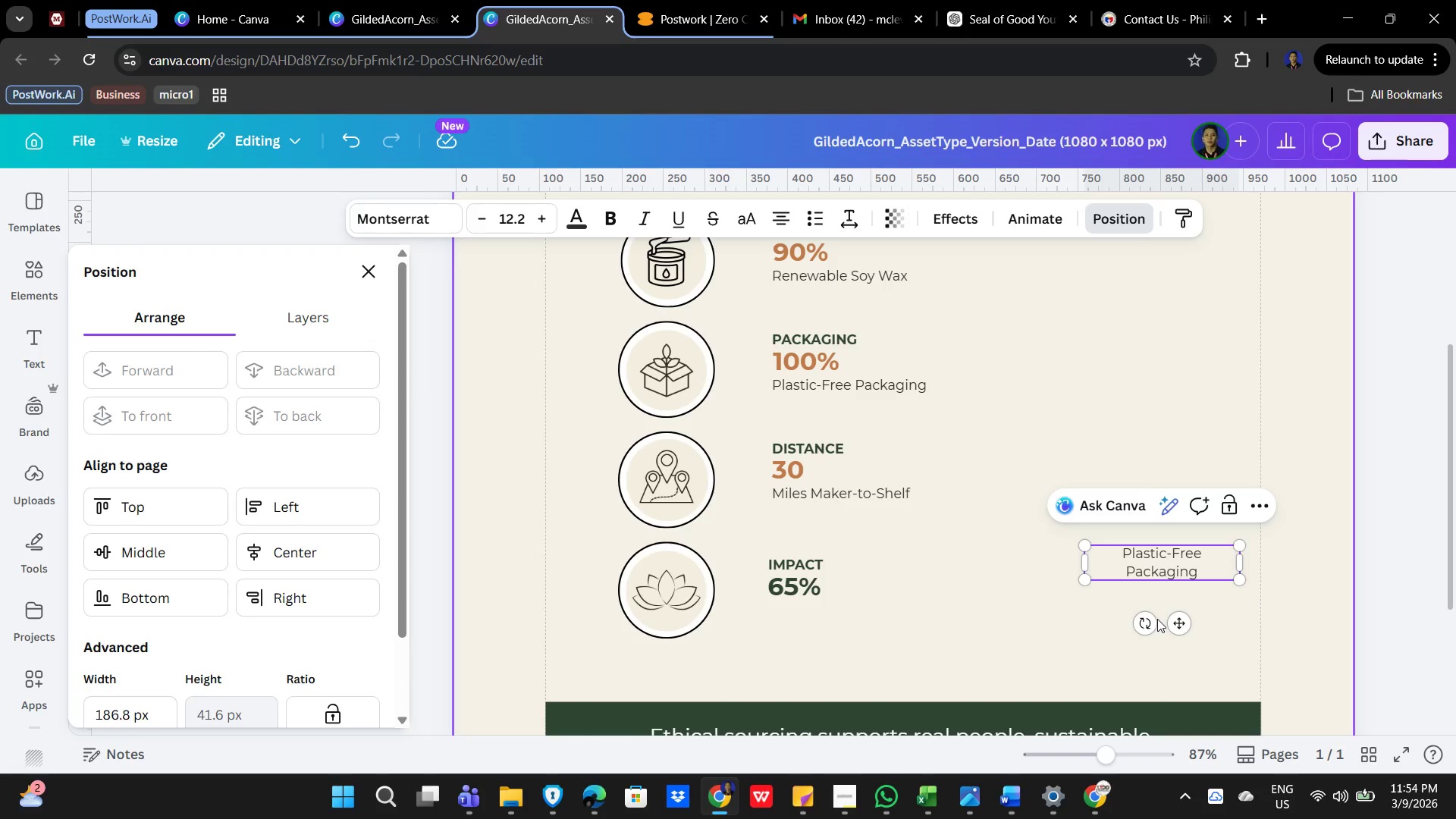 
key(Backspace)
 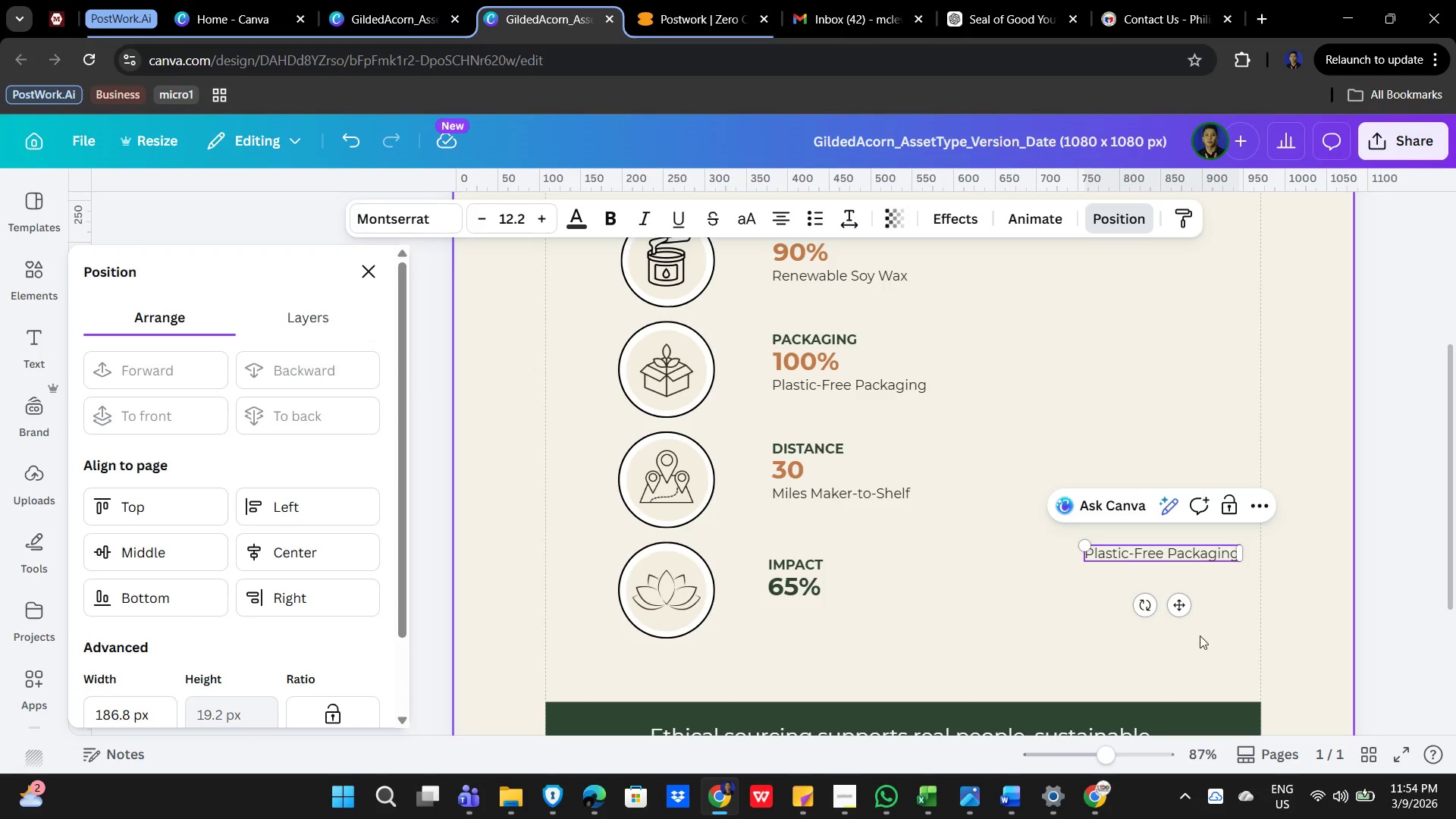 
left_click([1214, 630])
 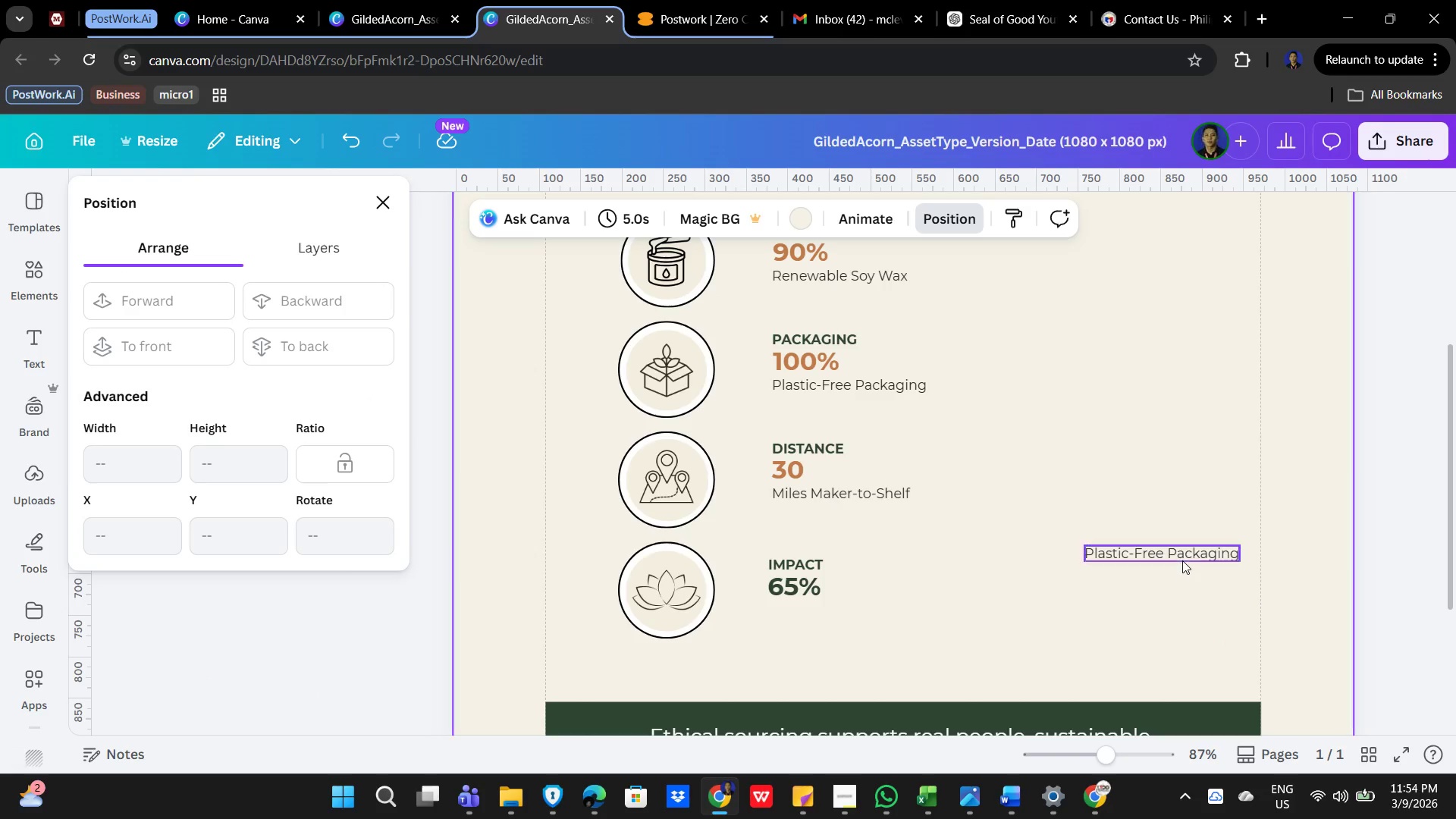 
left_click([1185, 556])
 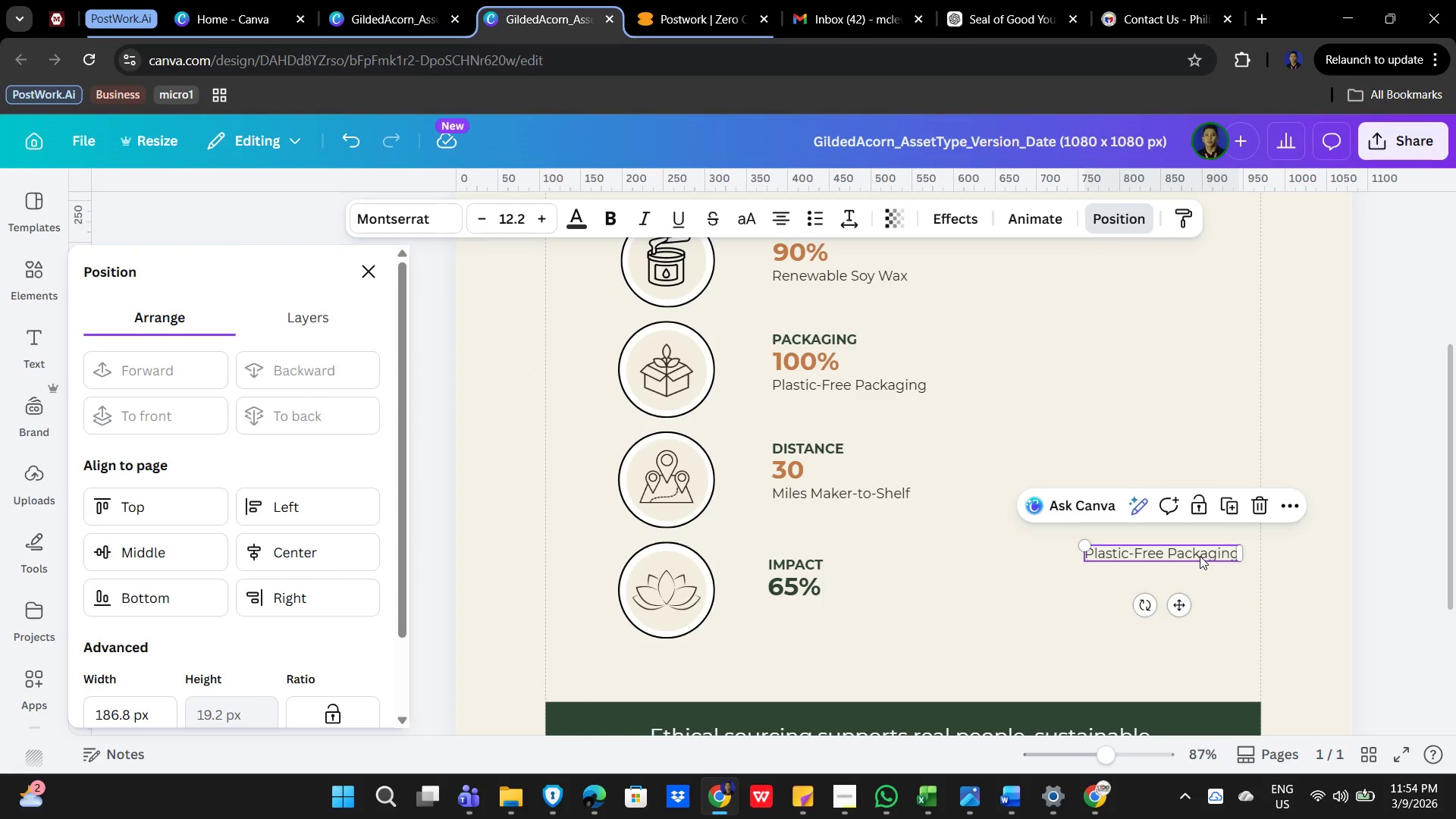 
left_click_drag(start_coordinate=[1200, 556], to_coordinate=[884, 612])
 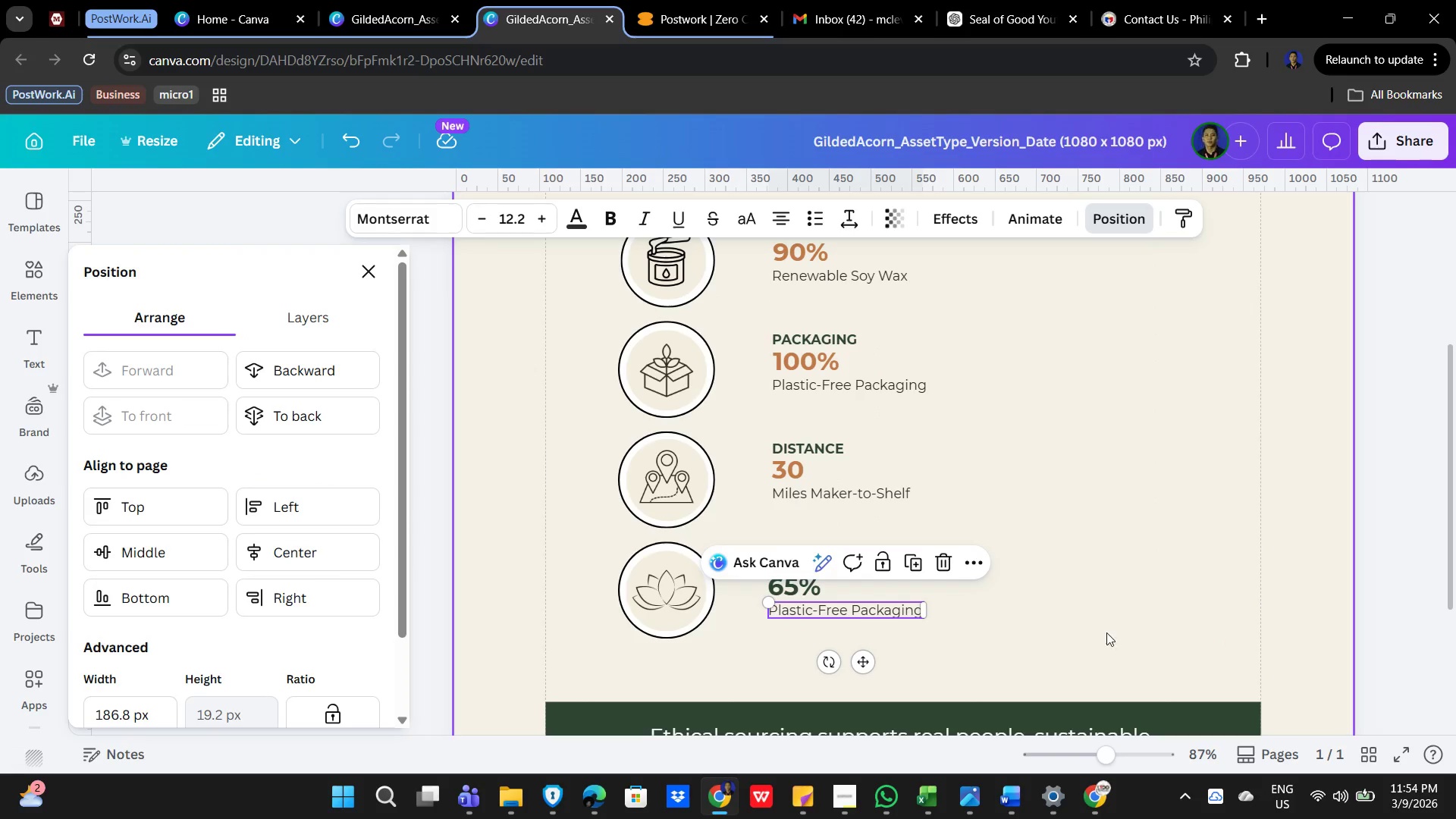 
left_click([1106, 632])
 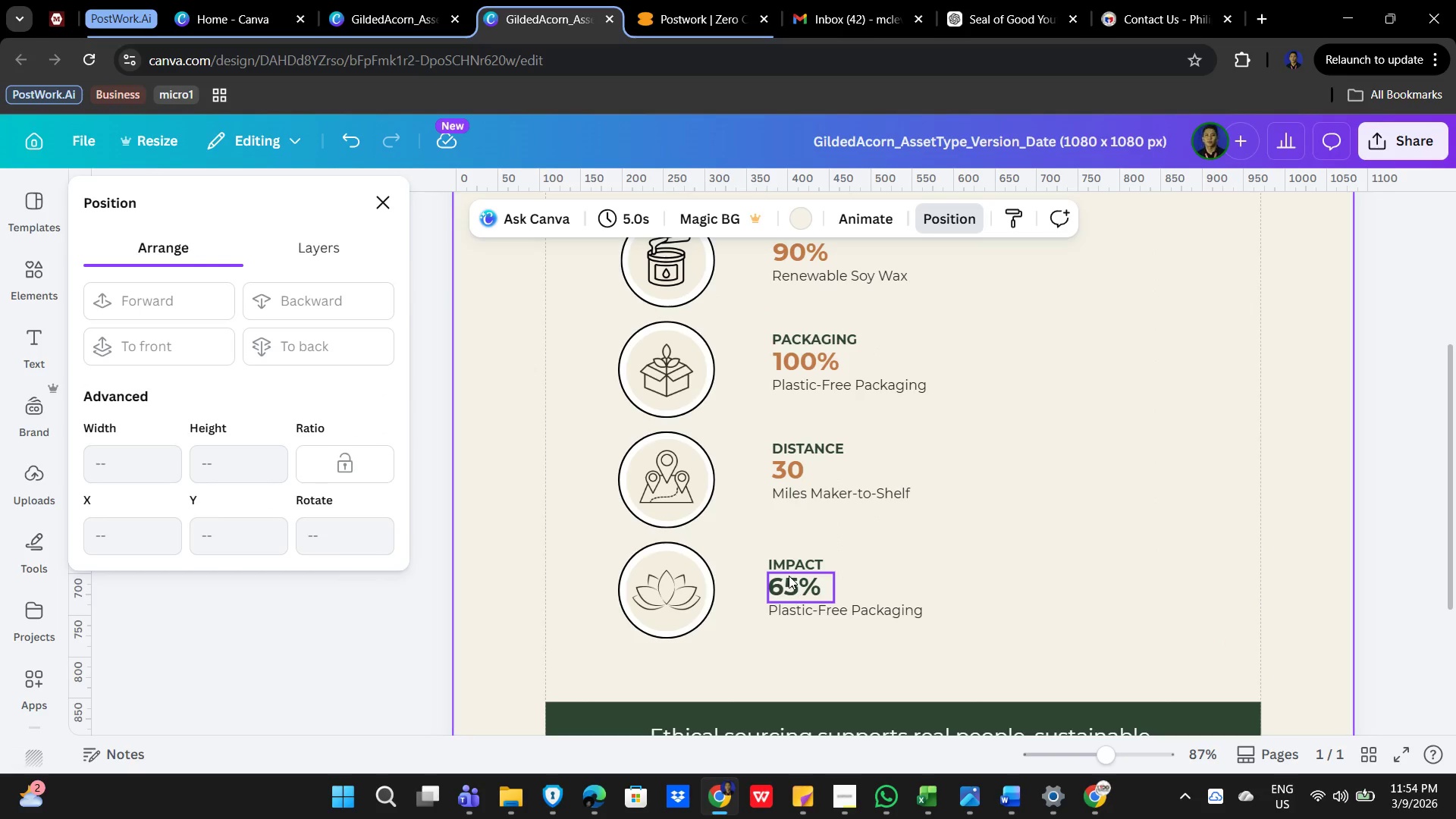 
left_click([789, 576])
 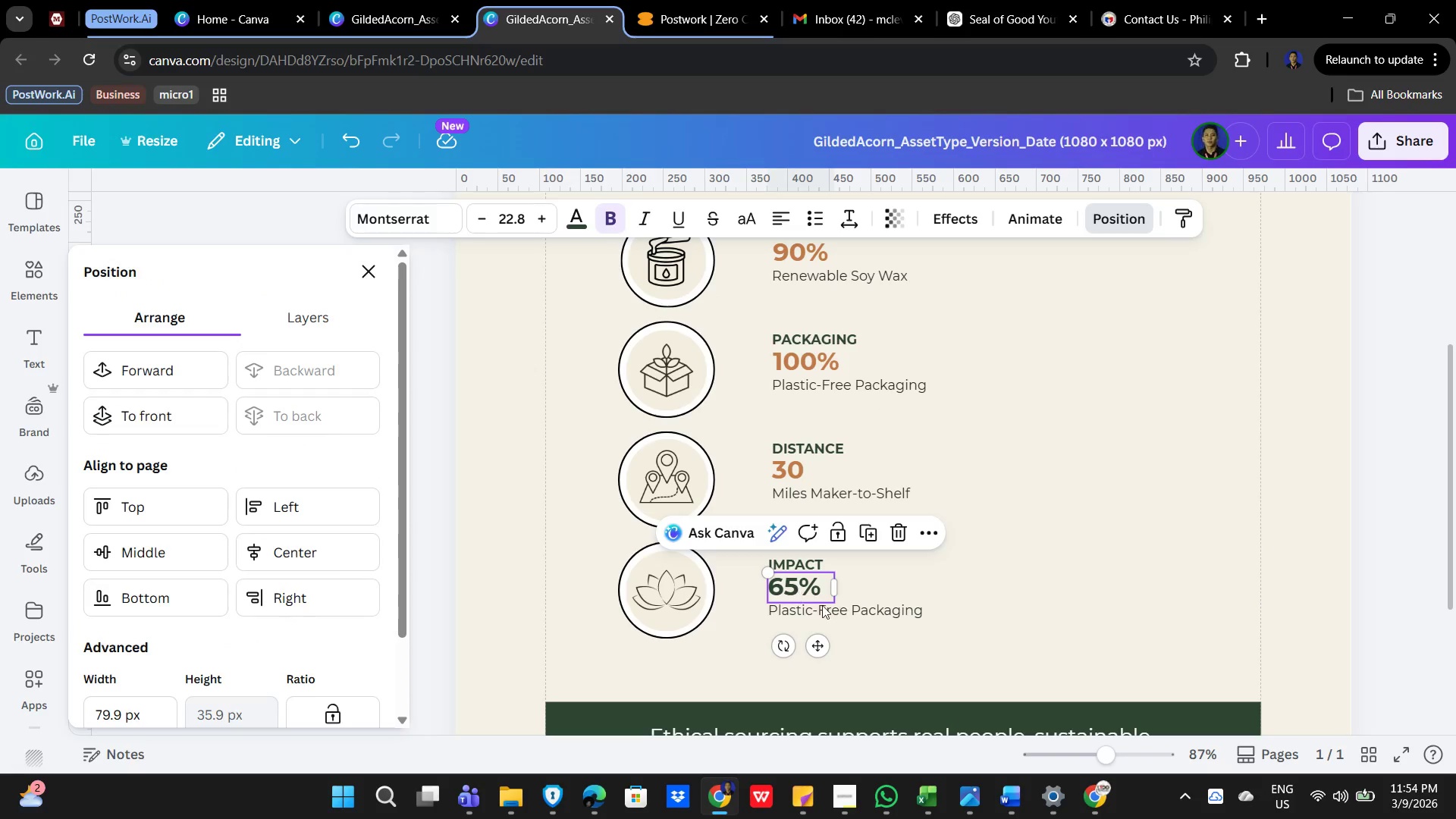 
hold_key(key=ShiftLeft, duration=0.61)
left_click([881, 613])
 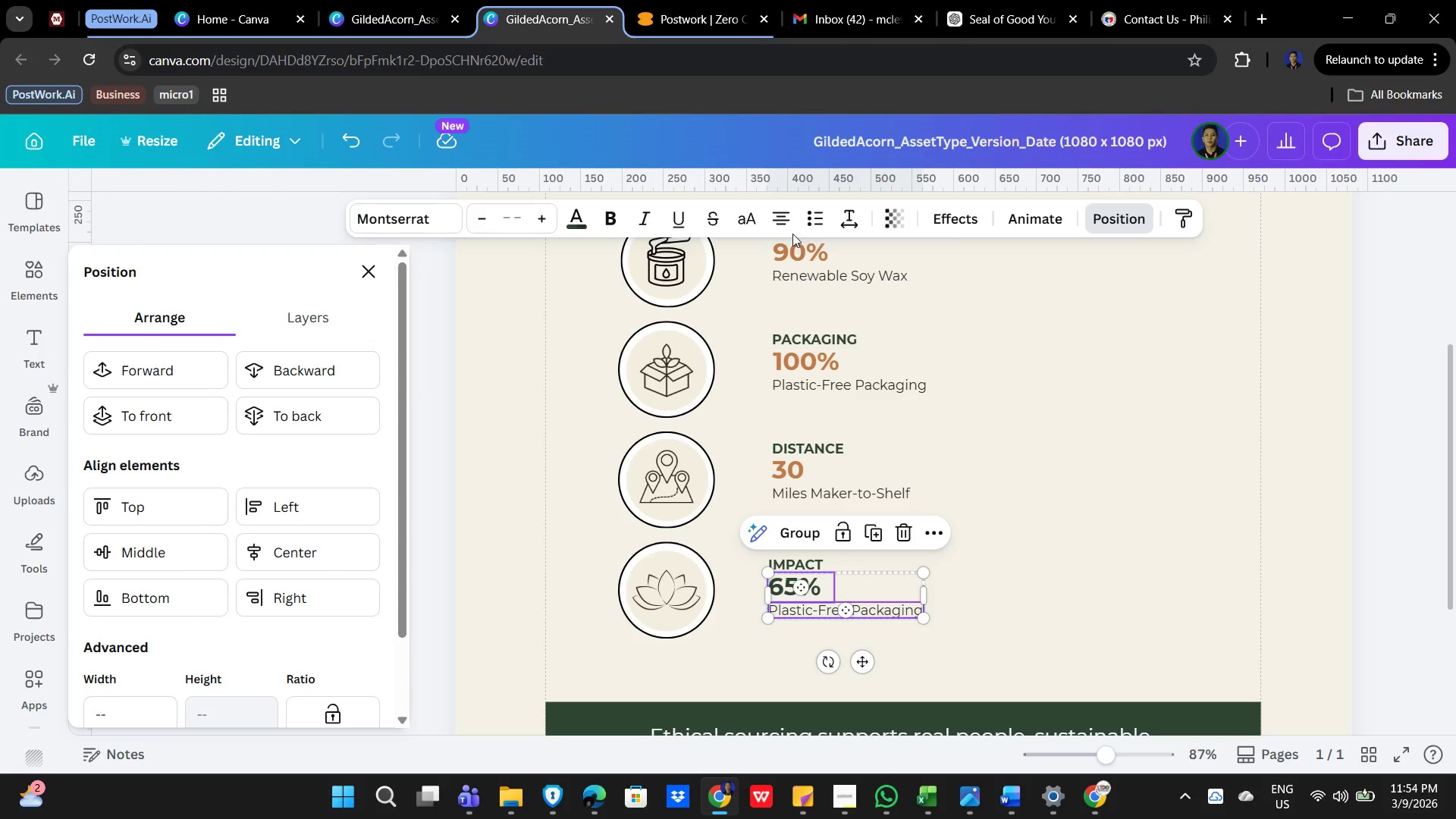 
left_click([780, 216])
 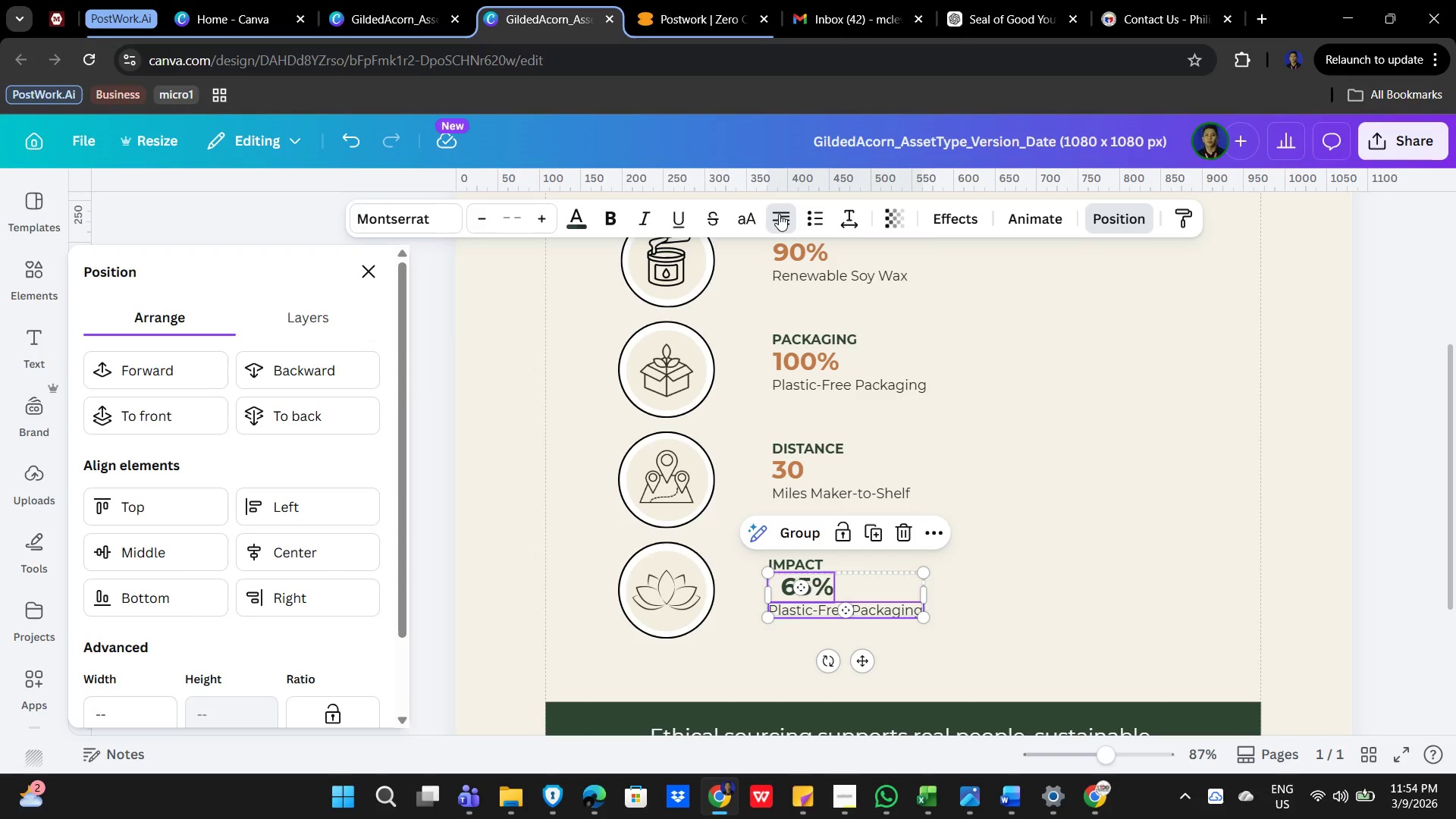 
left_click([779, 214])
 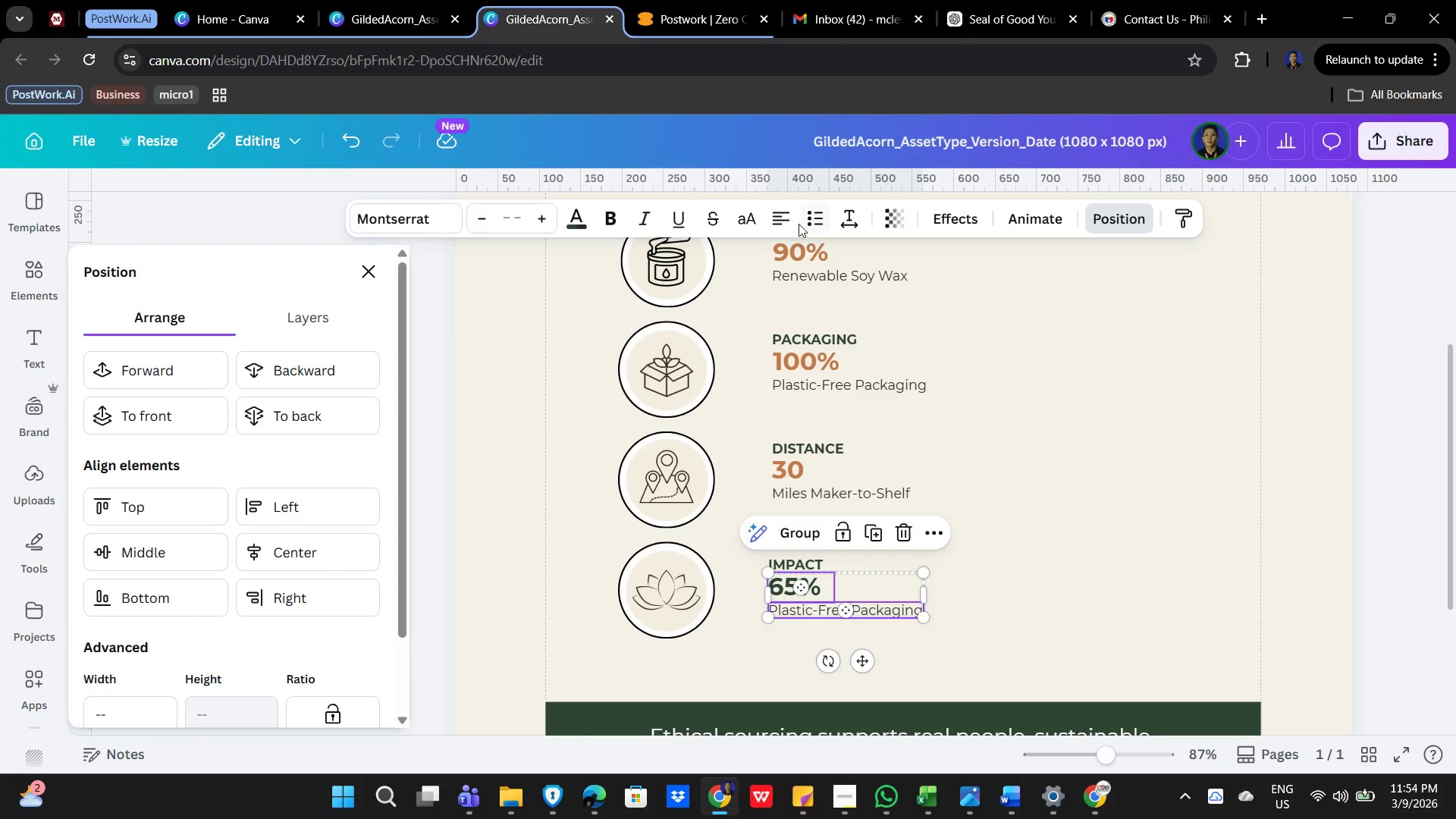 
left_click_drag(start_coordinate=[1178, 499], to_coordinate=[1176, 503])
 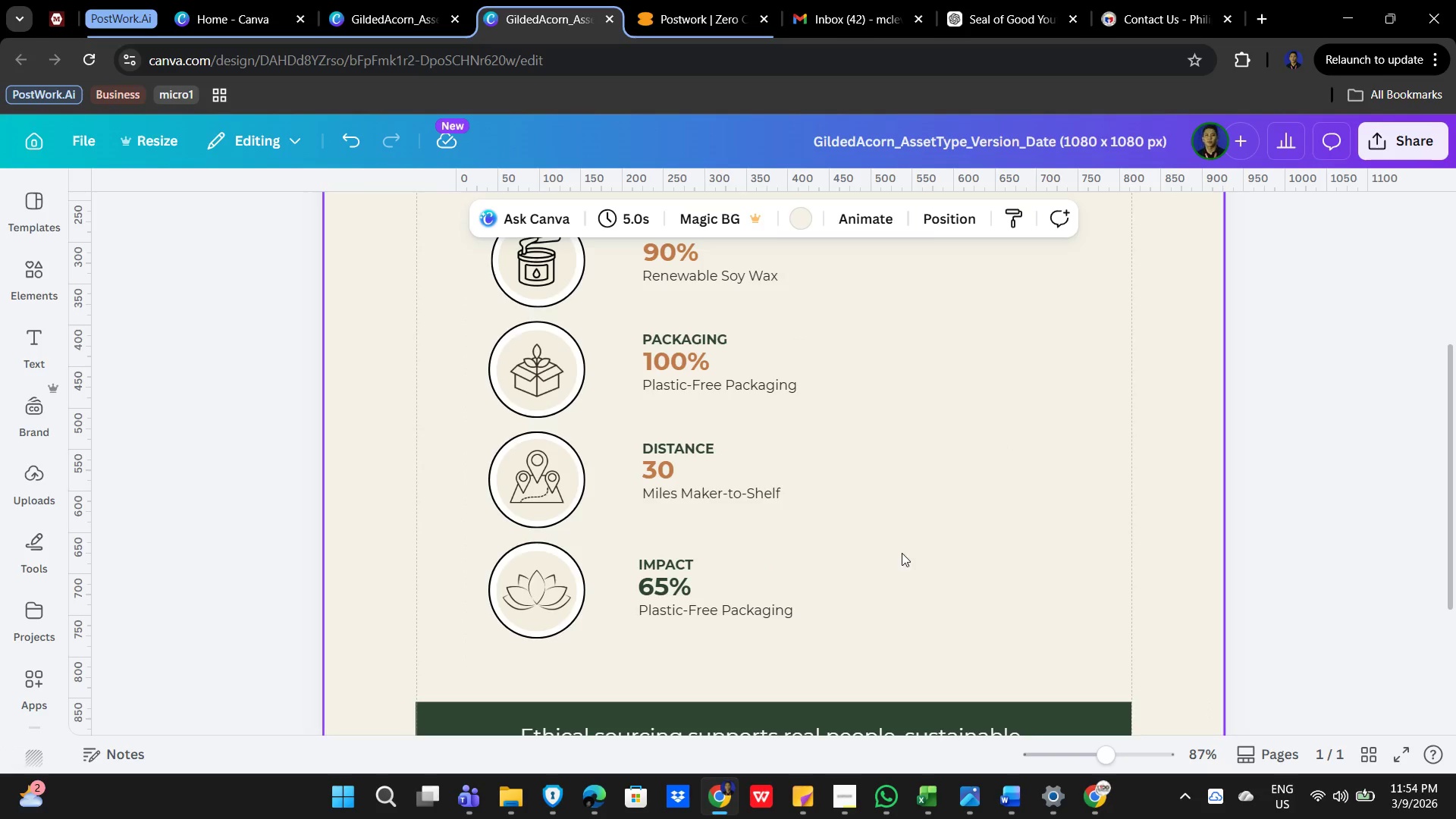 
left_click([904, 557])
 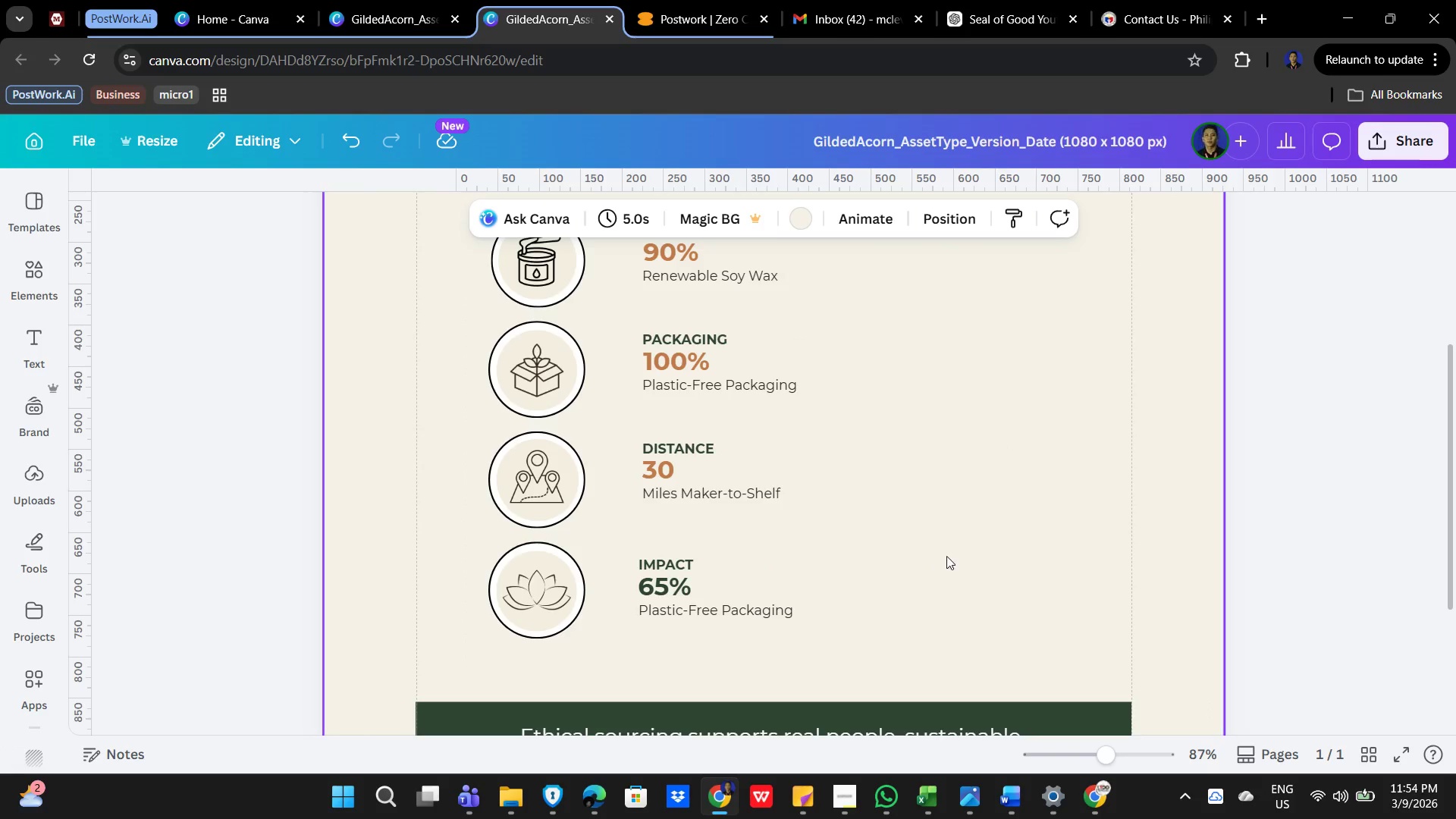 
scroll: coordinate [1055, 567], scroll_direction: none, amount: 0.0
 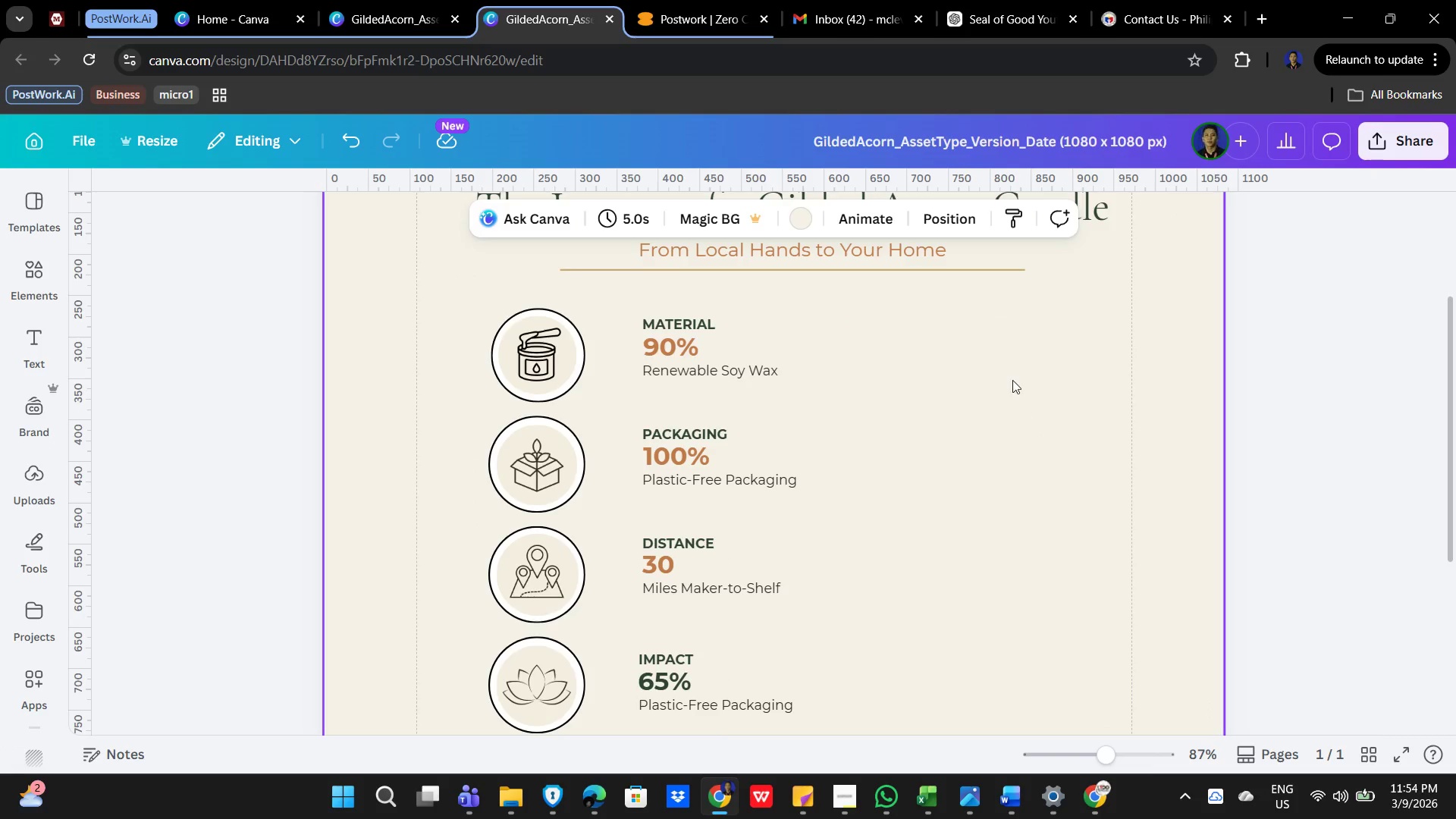 
left_click_drag(start_coordinate=[949, 324], to_coordinate=[560, 705])
 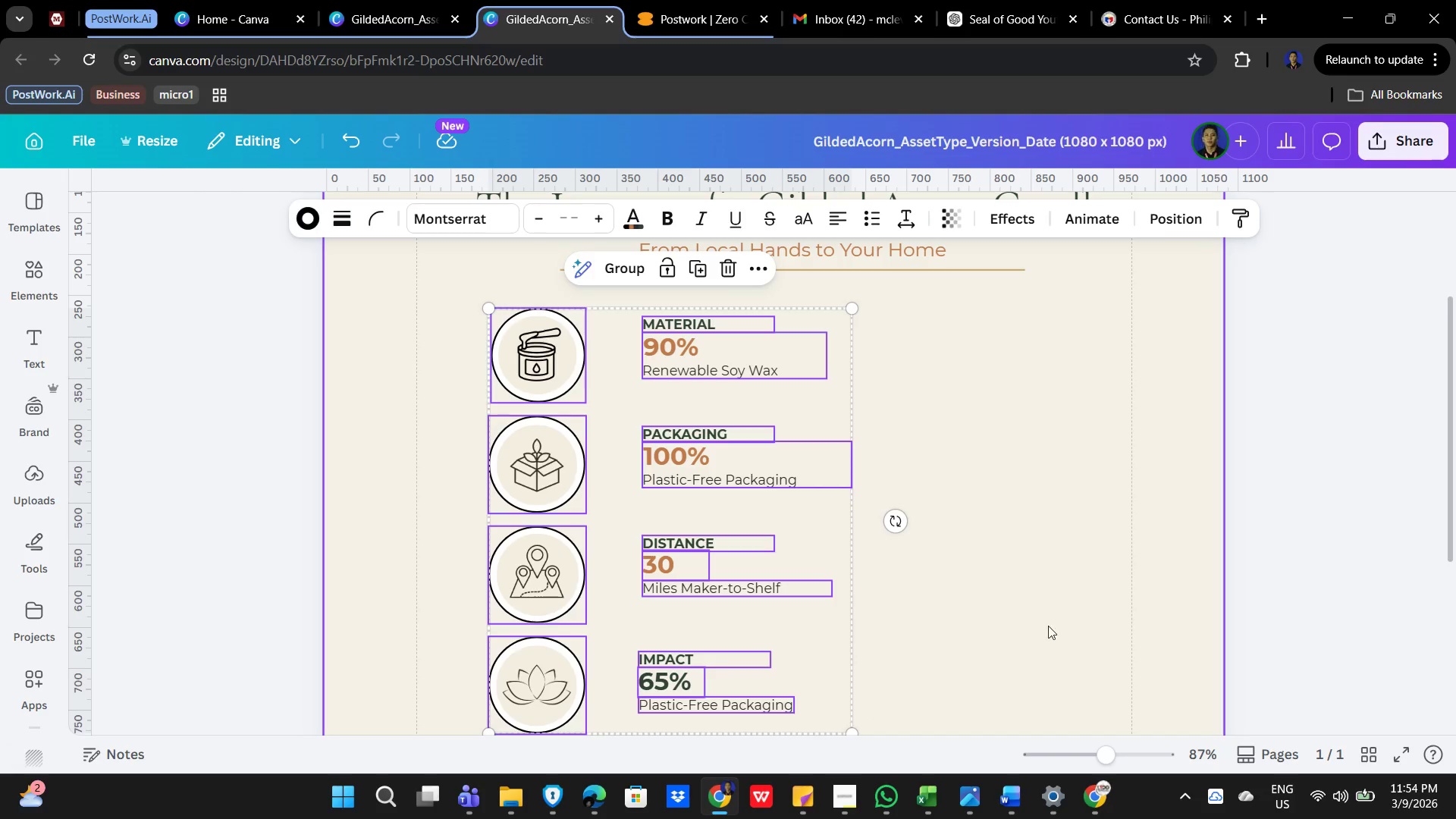 
scroll: coordinate [1051, 580], scroll_direction: down, amount: 1.0
 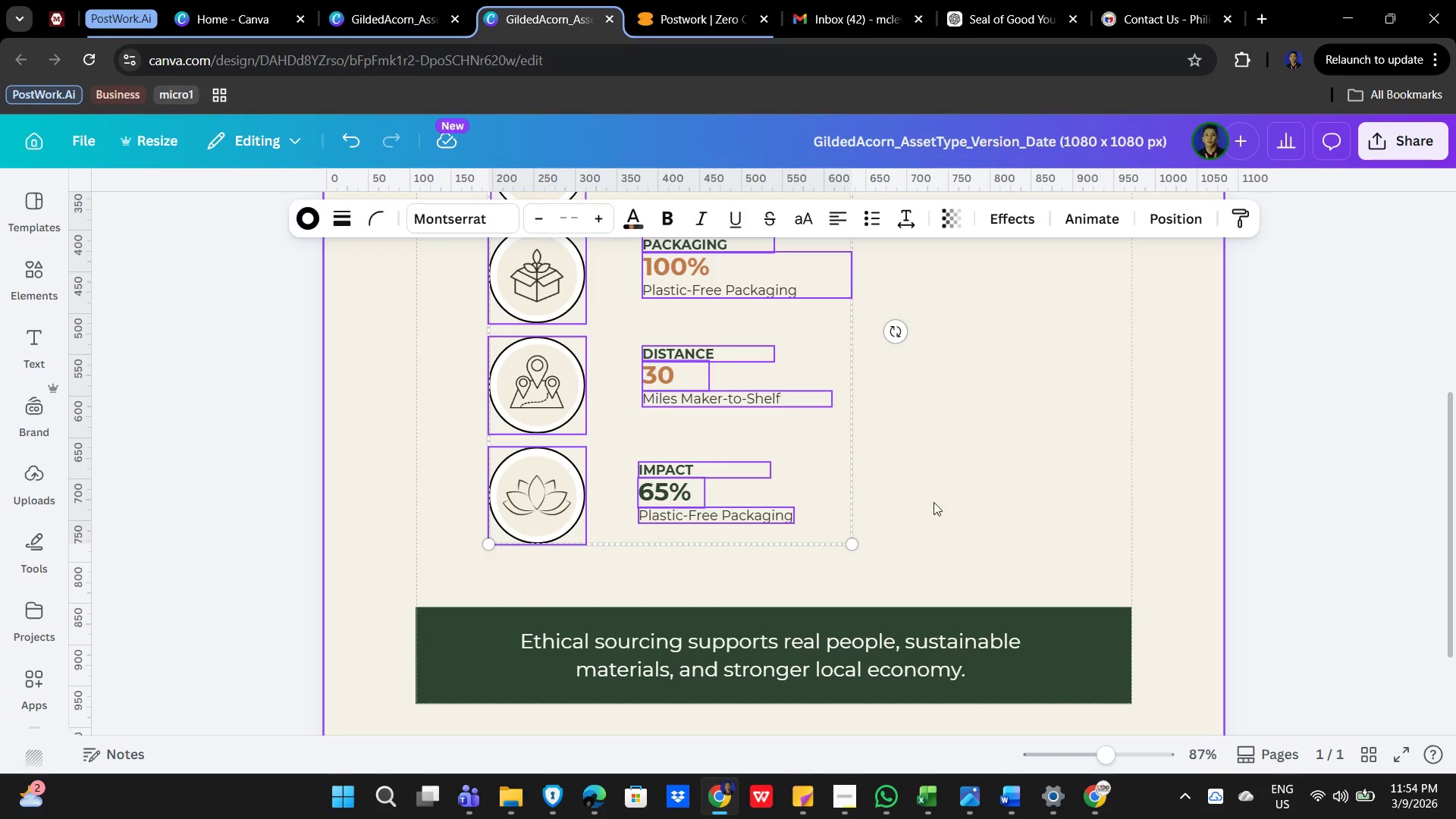 
scroll: coordinate [910, 560], scroll_direction: up, amount: 2.0
 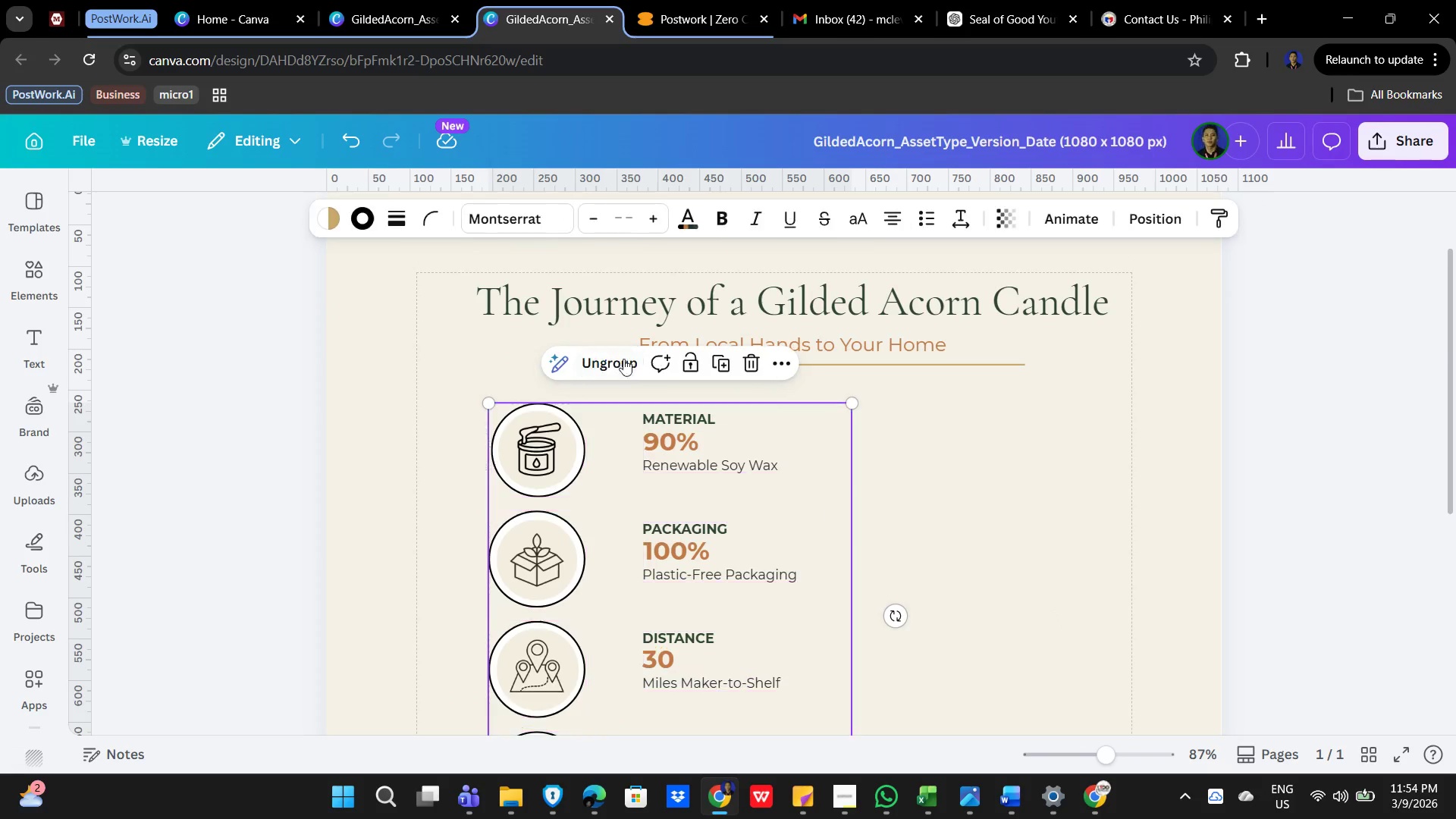 
left_click([1157, 222])
 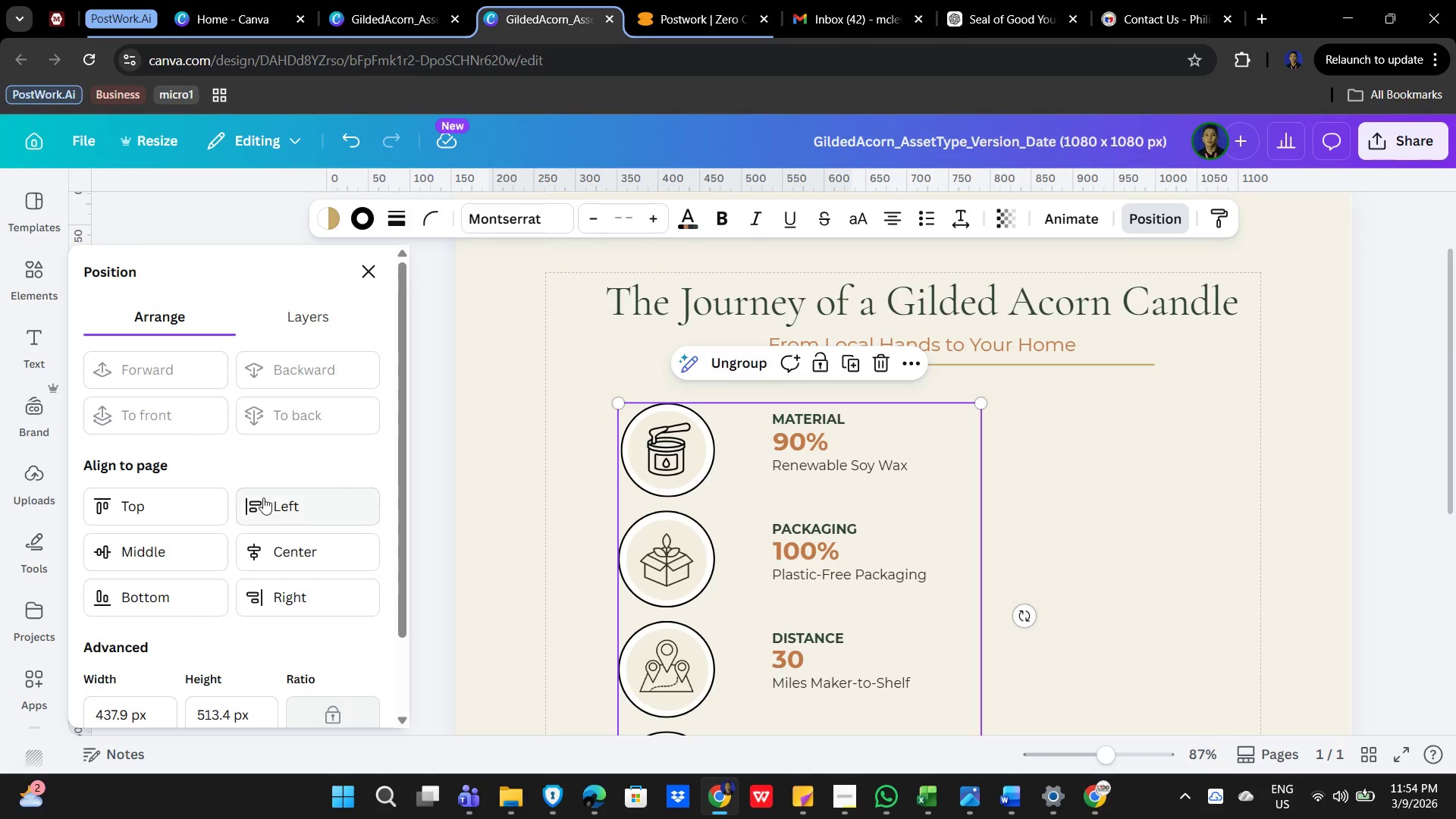 
left_click([296, 551])
 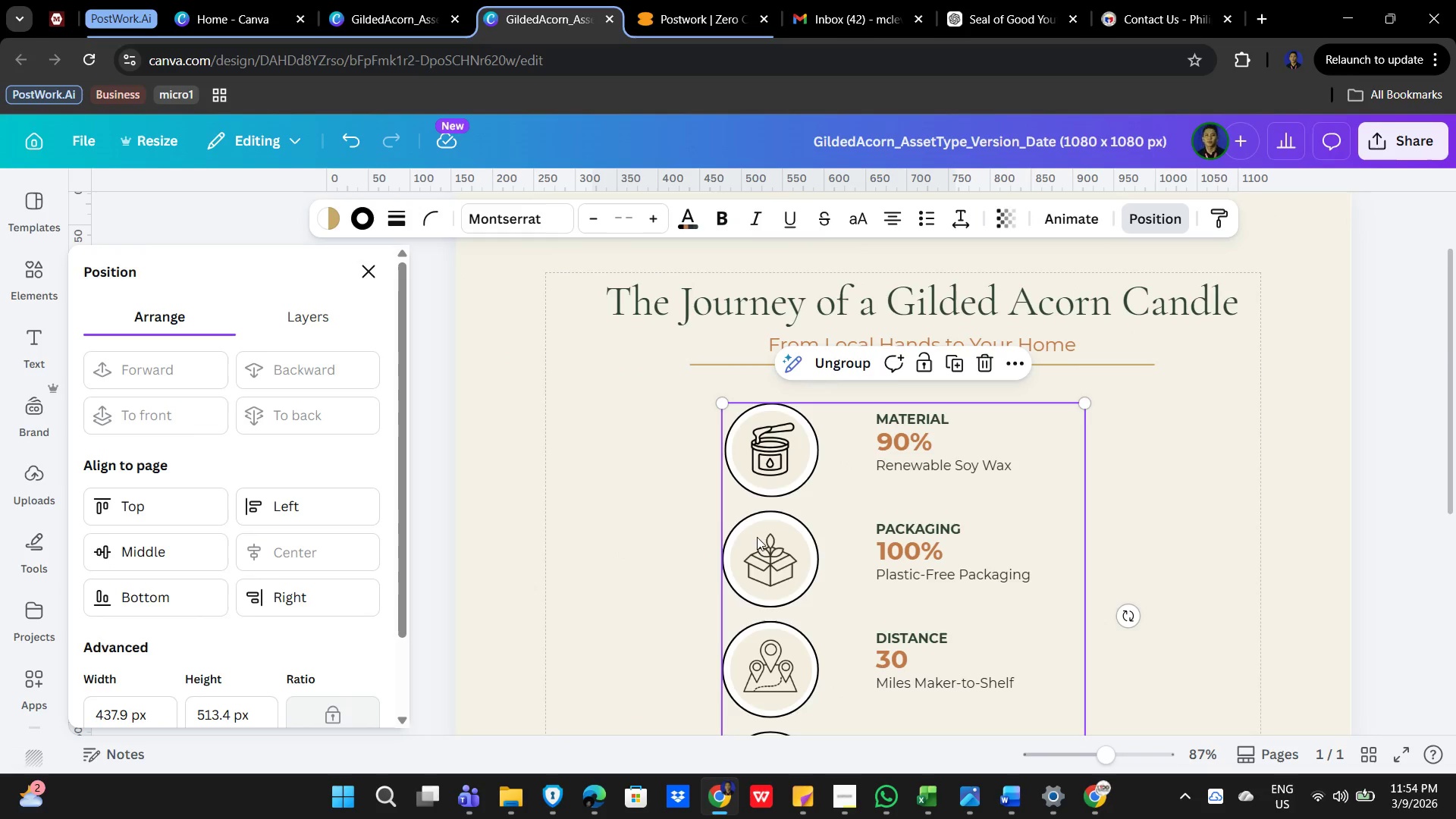 
scroll: coordinate [999, 593], scroll_direction: down, amount: 2.0
 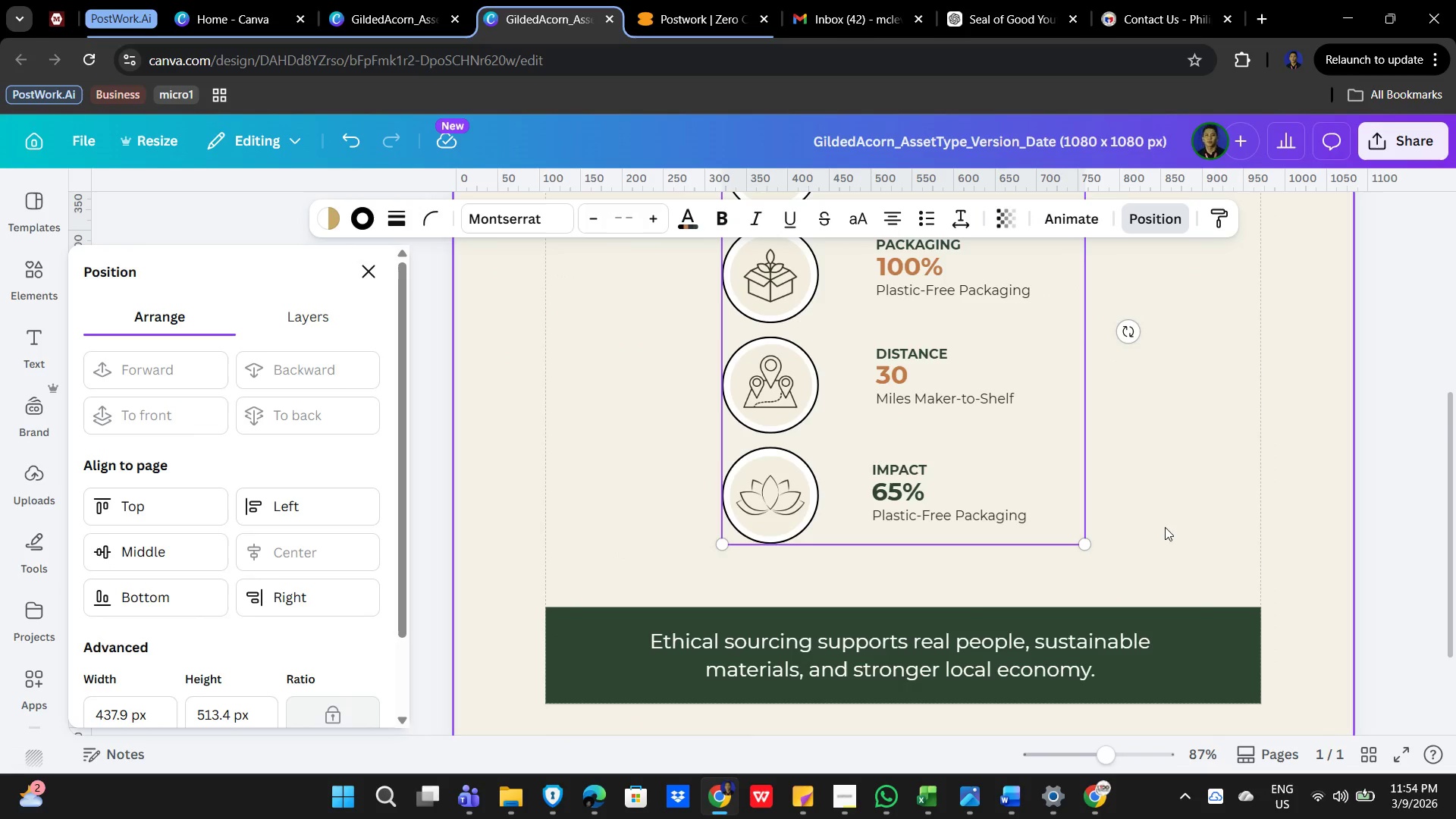 
left_click([1189, 524])
 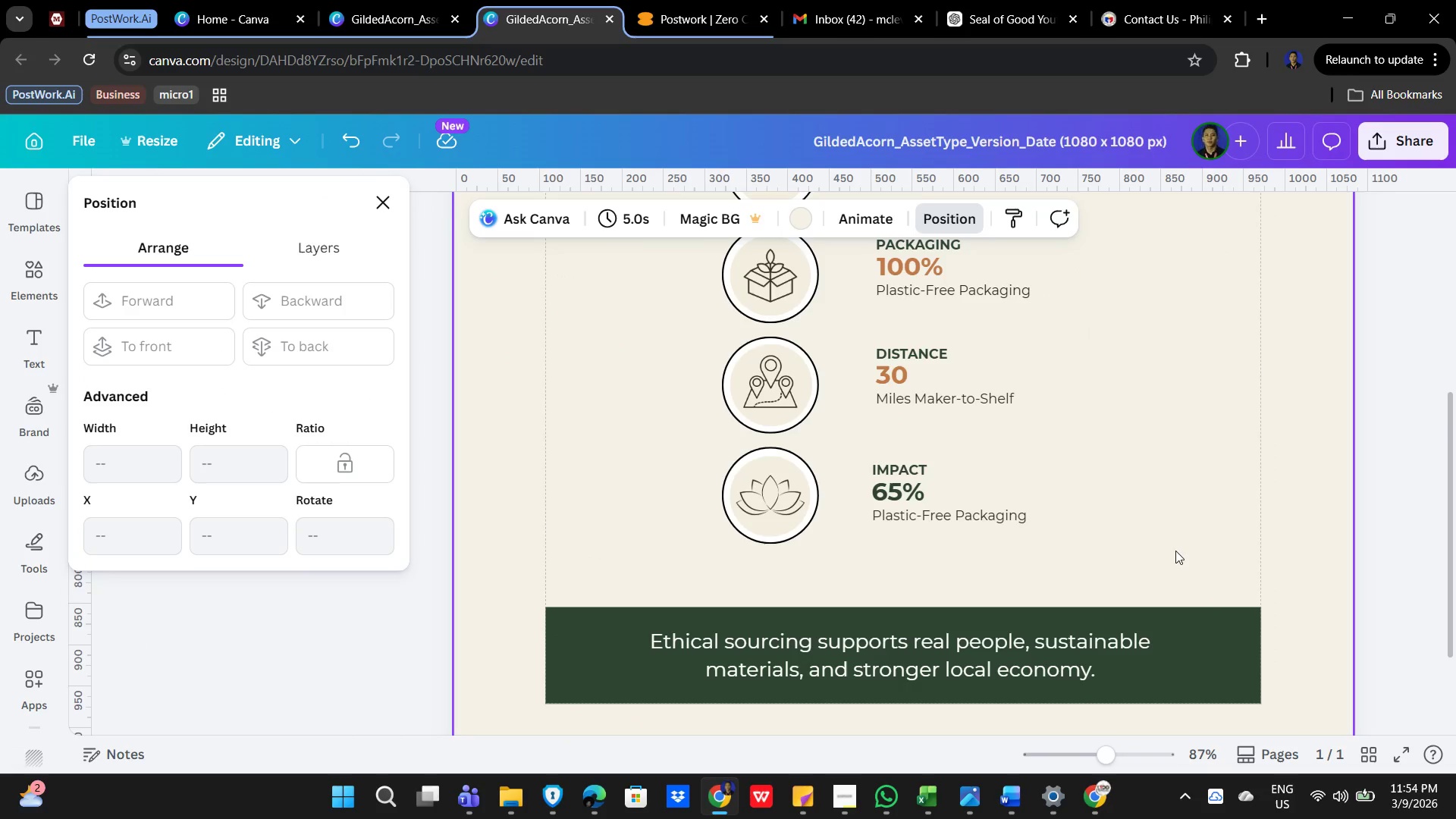 
hold_key(key=ControlLeft, duration=0.48)
scroll: coordinate [1163, 522], scroll_direction: down, amount: 3.0
 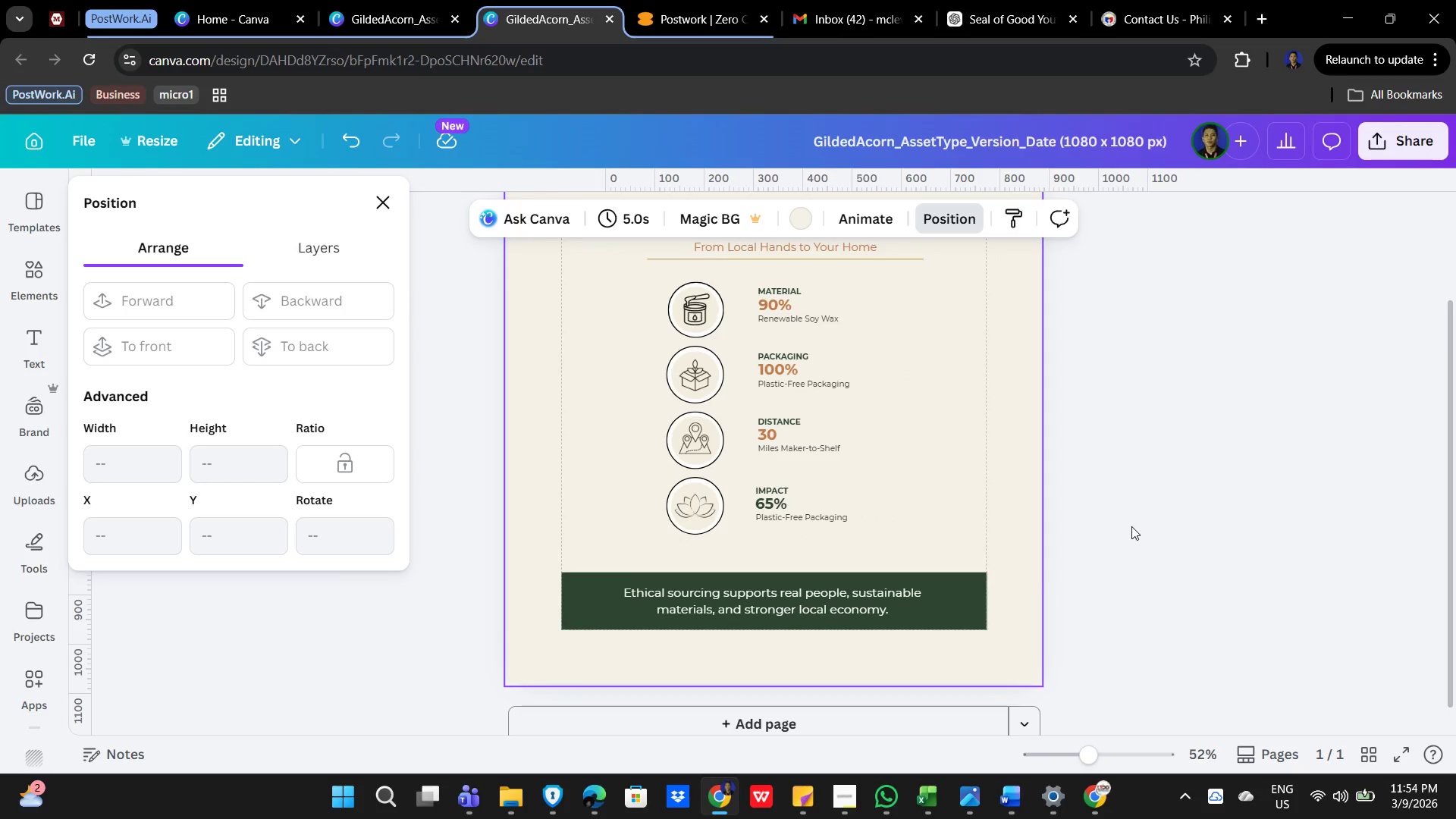 
scroll: coordinate [1138, 540], scroll_direction: up, amount: 1.0
 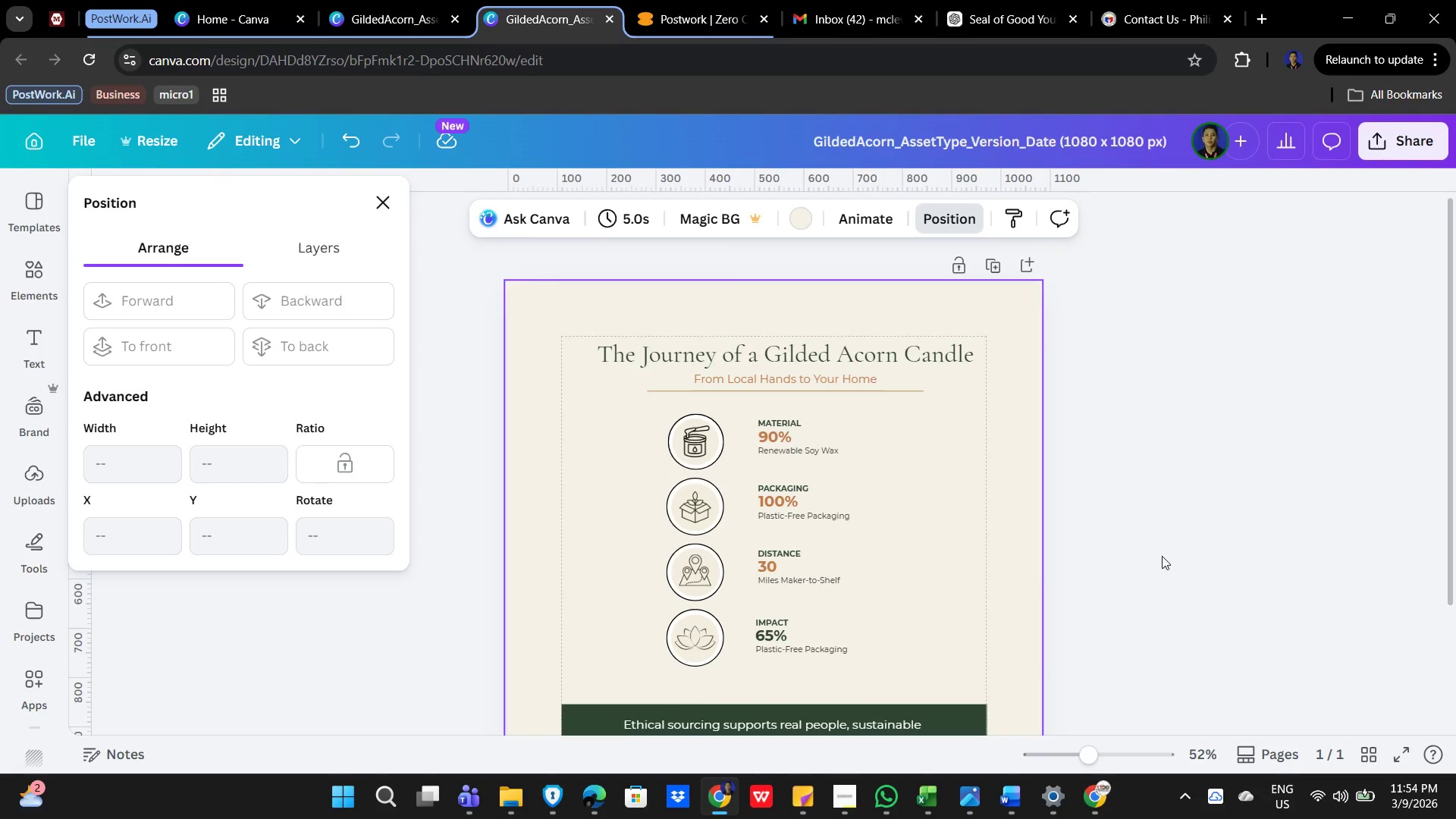 
left_click([1169, 556])
 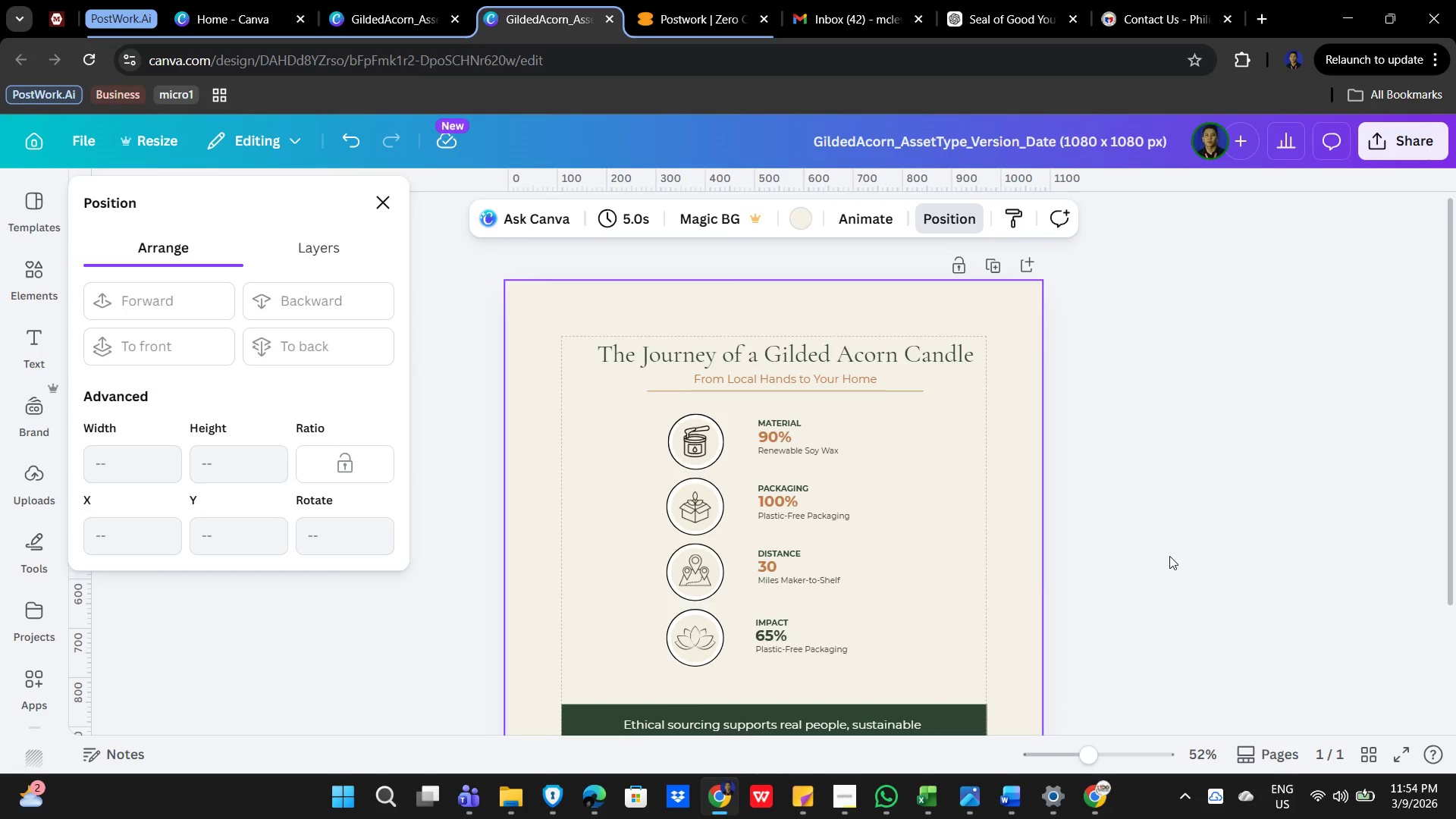 
scroll: coordinate [1169, 556], scroll_direction: up, amount: 1.0
 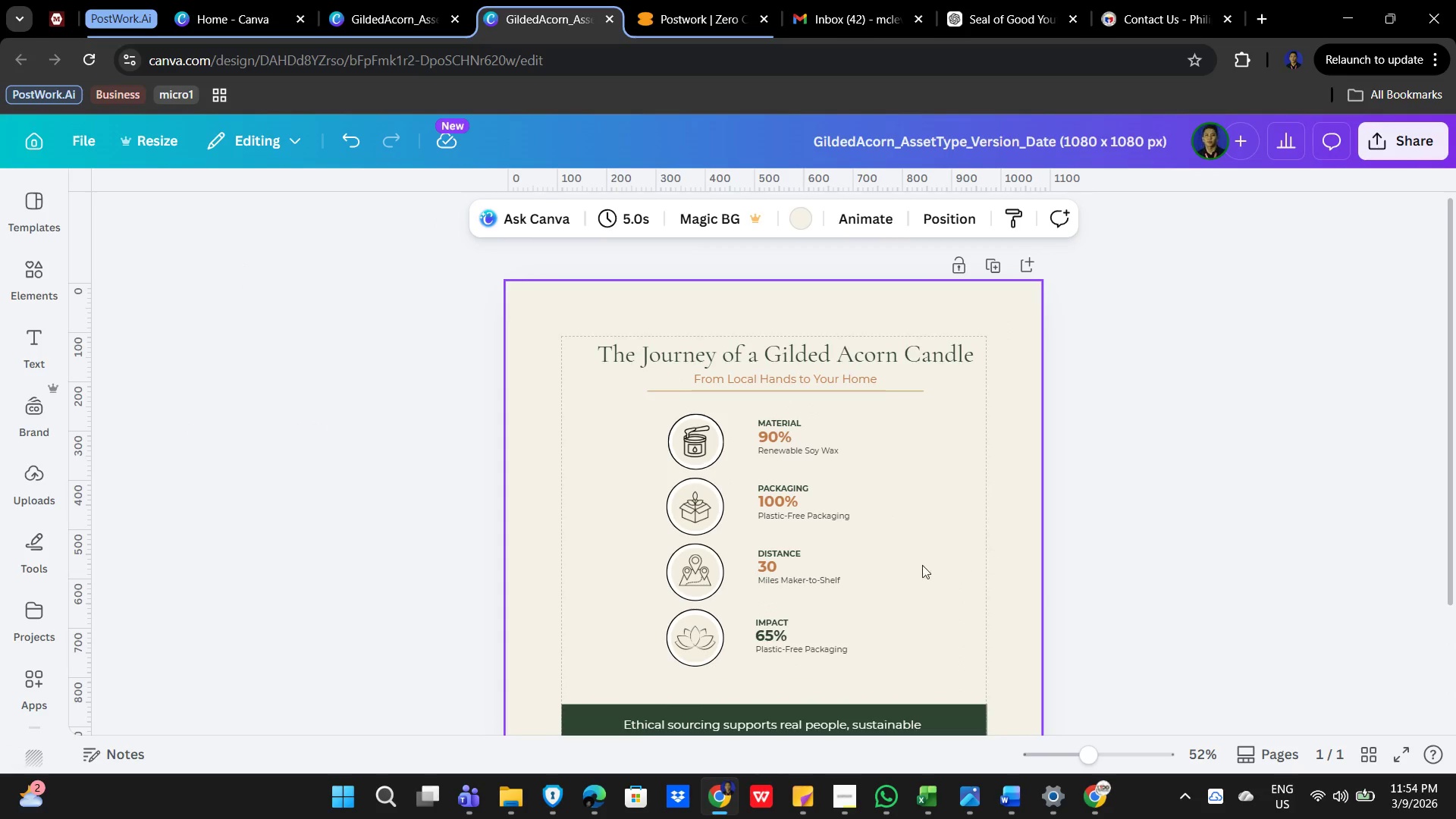 
scroll: coordinate [907, 555], scroll_direction: down, amount: 2.0
 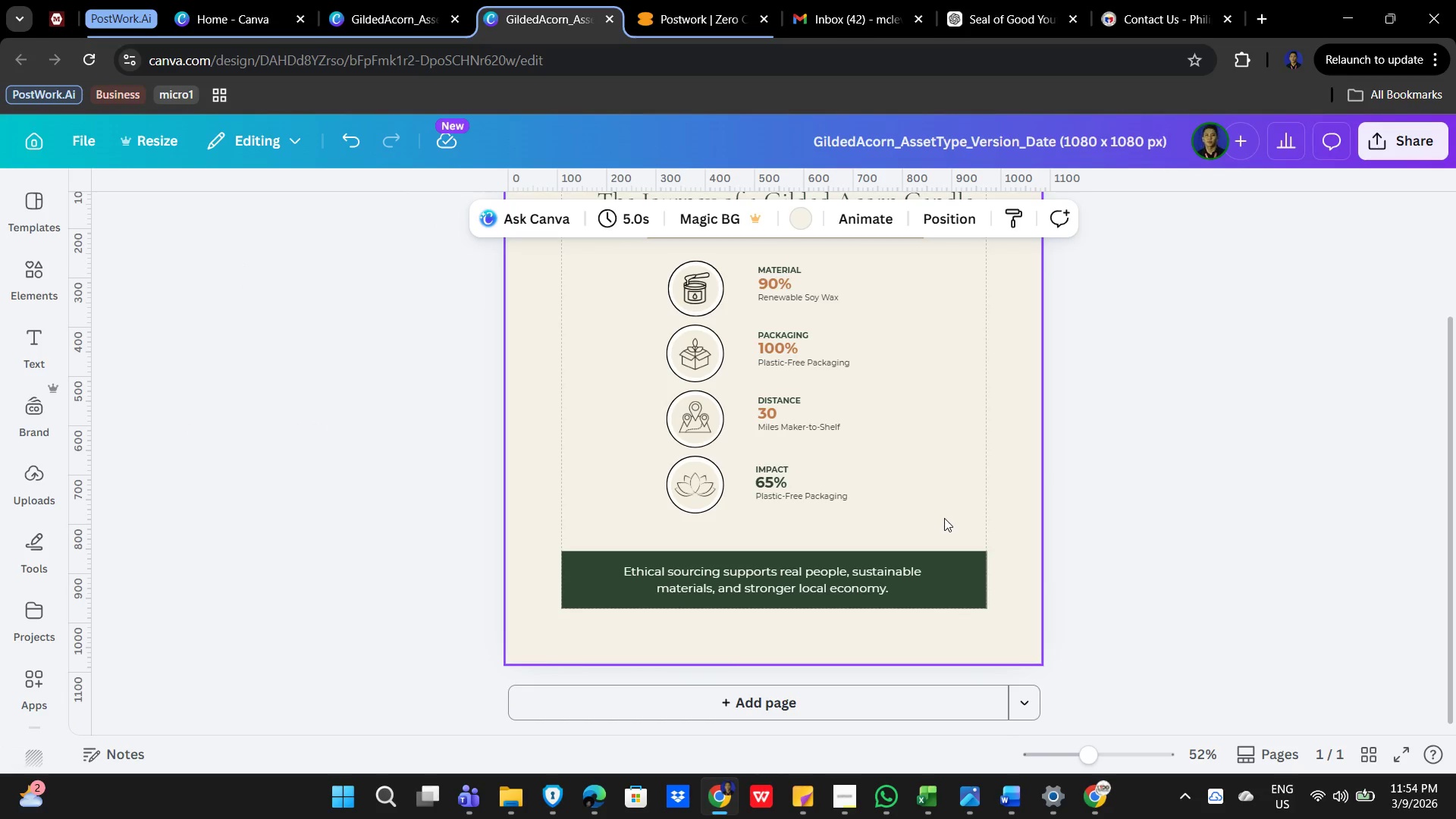 
scroll: coordinate [945, 518], scroll_direction: none, amount: 0.0
 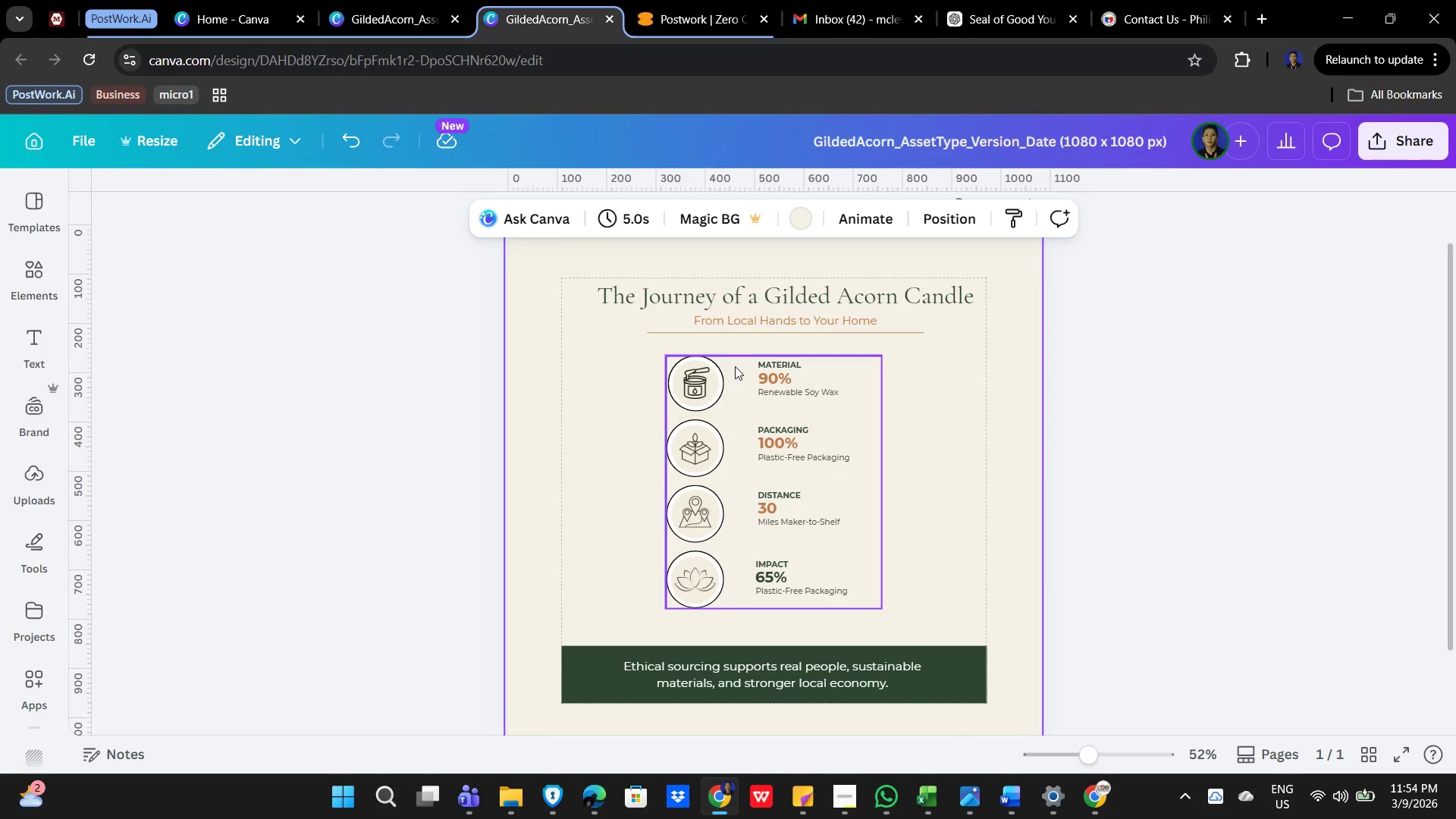 
left_click([737, 372])
 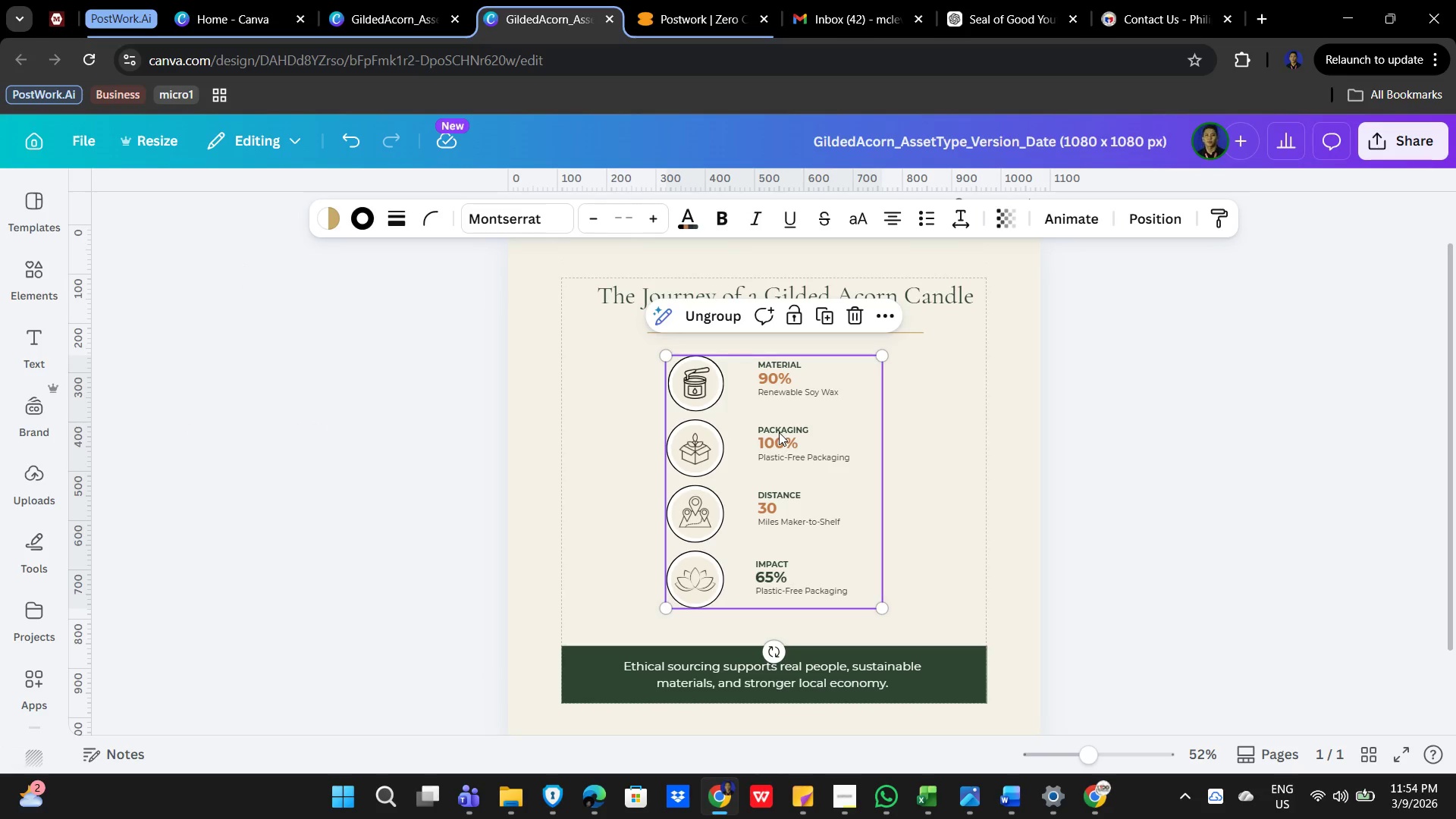 
key(ArrowDown)
 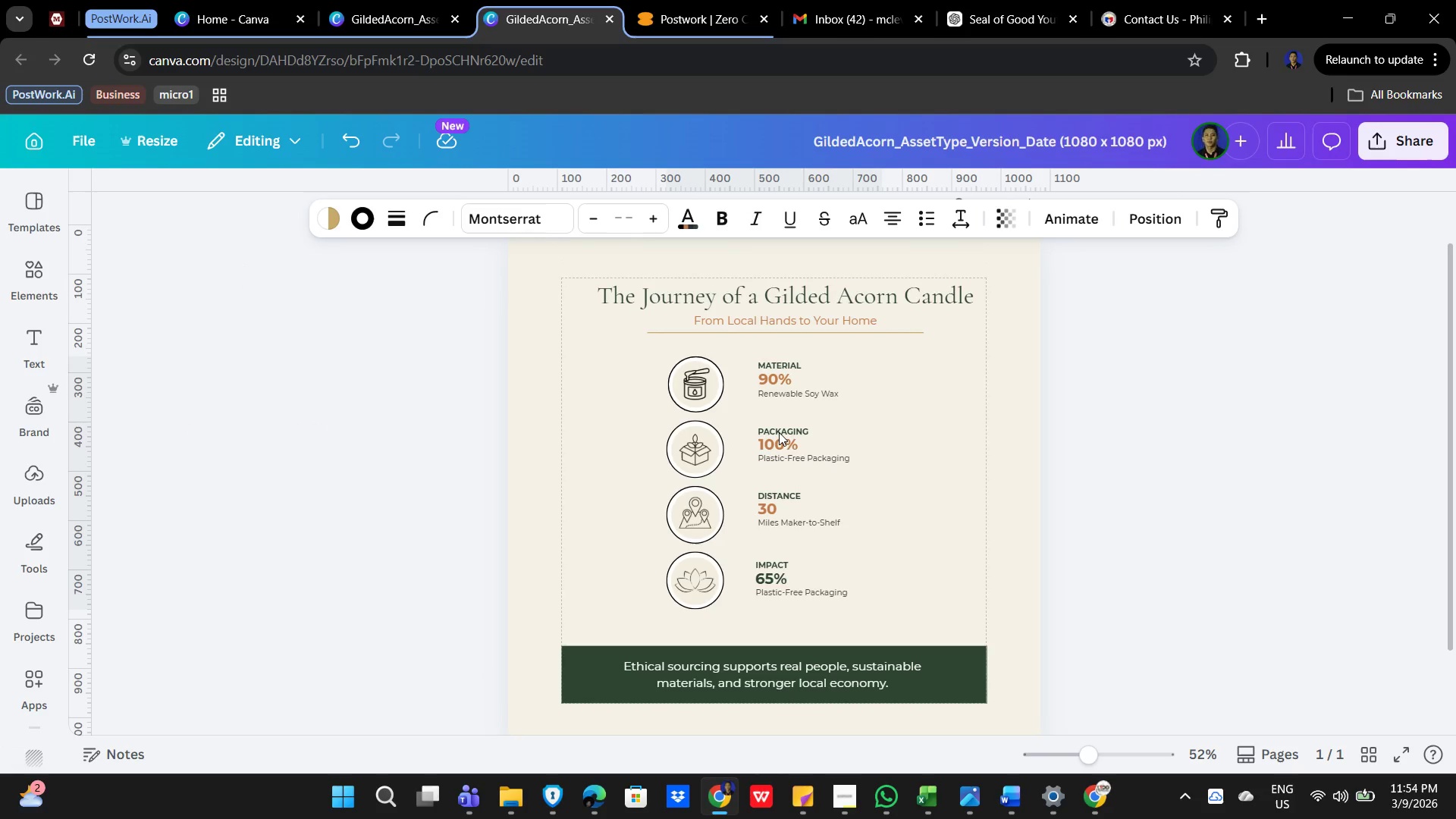 
key(ArrowDown)
 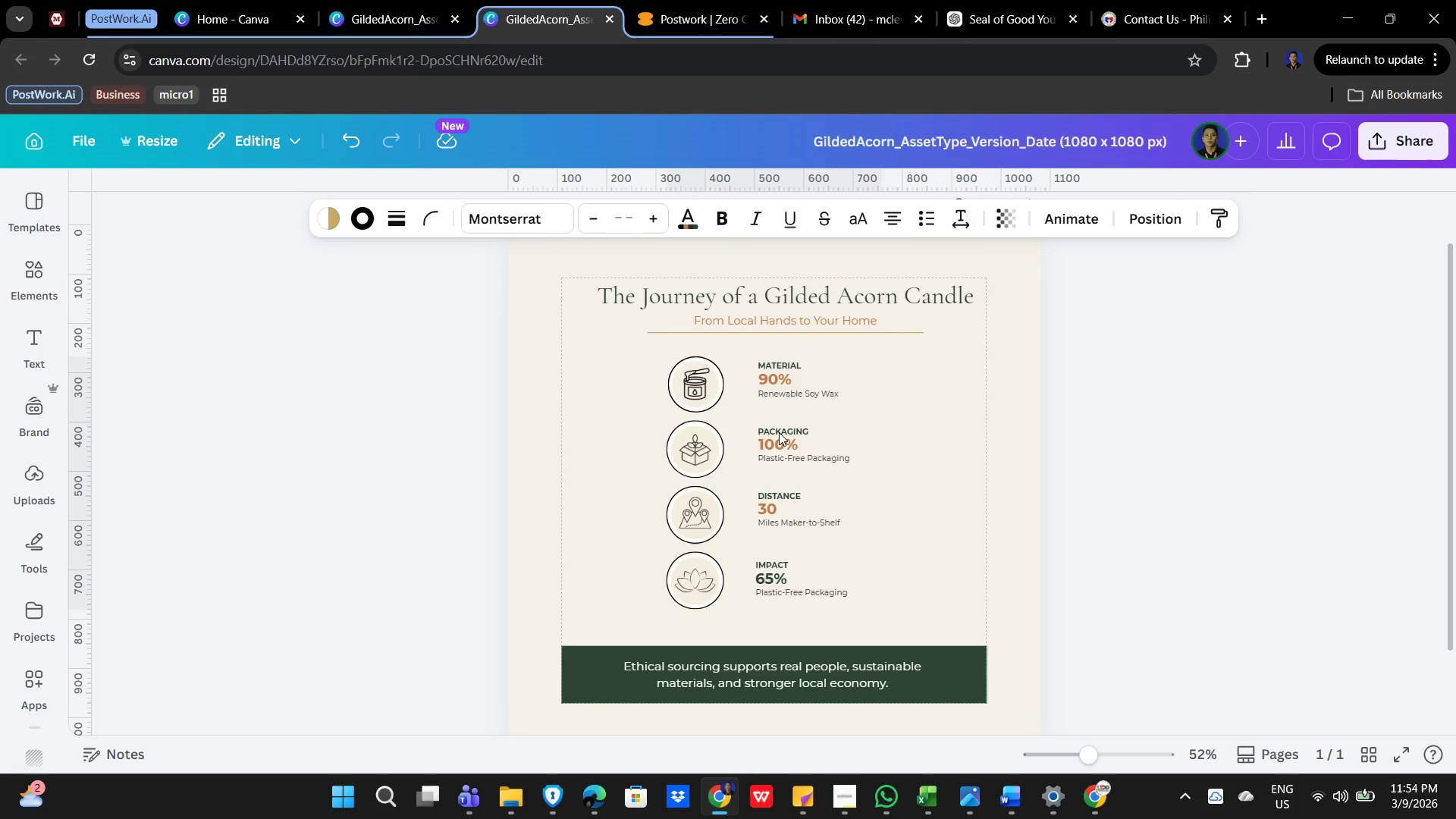 
key(ArrowDown)
 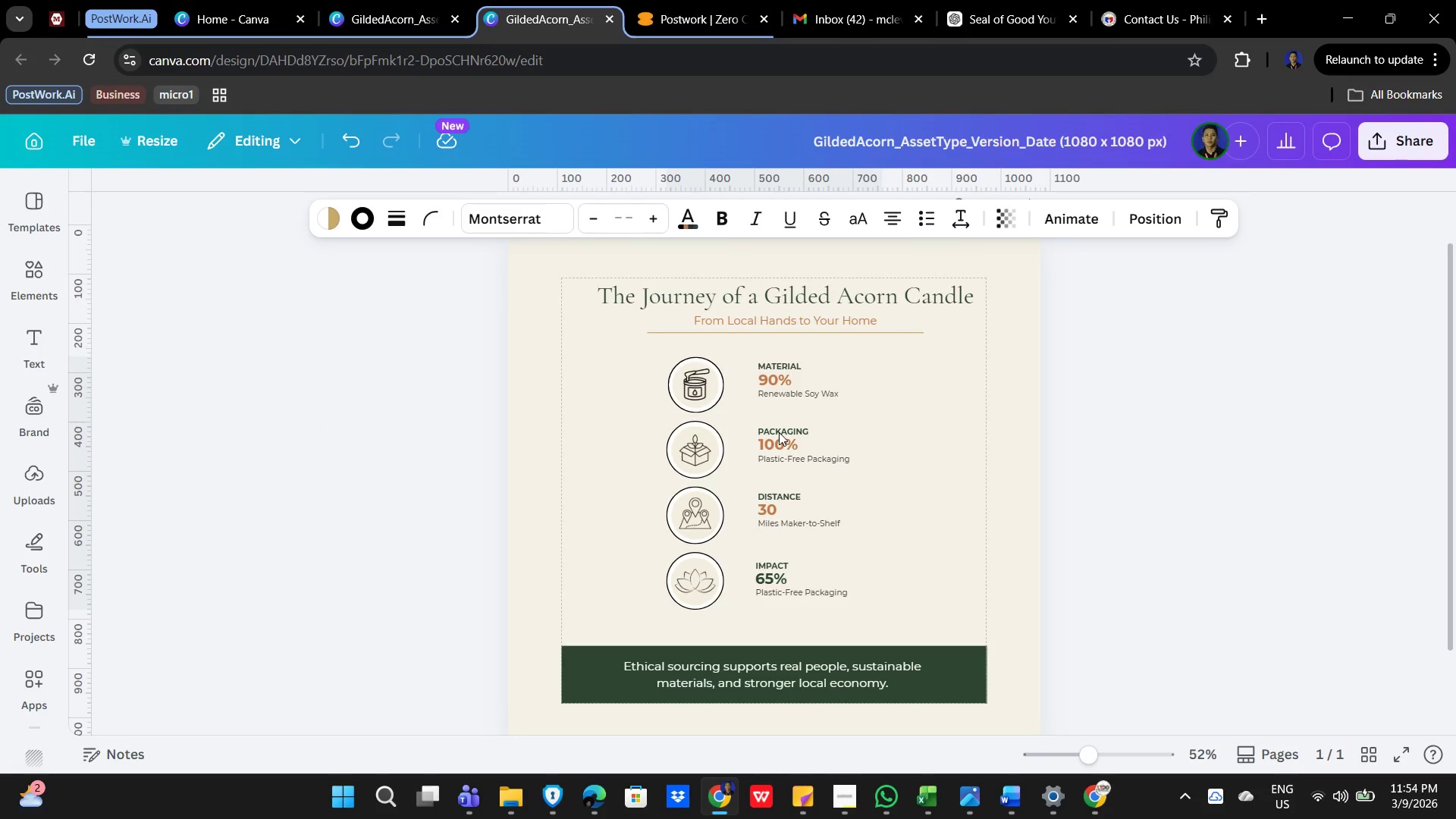 
key(ArrowDown)
 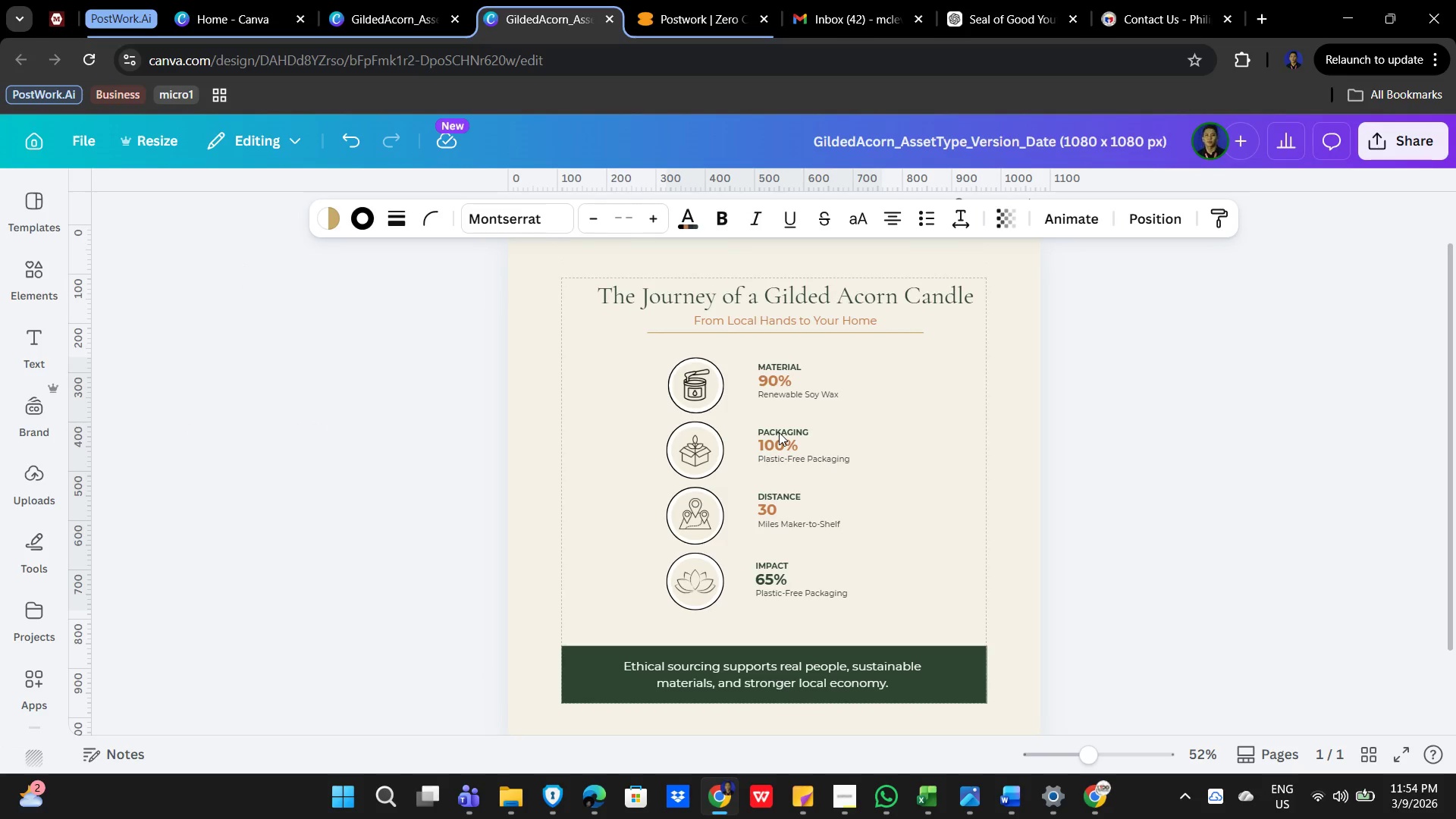 
key(ArrowDown)
 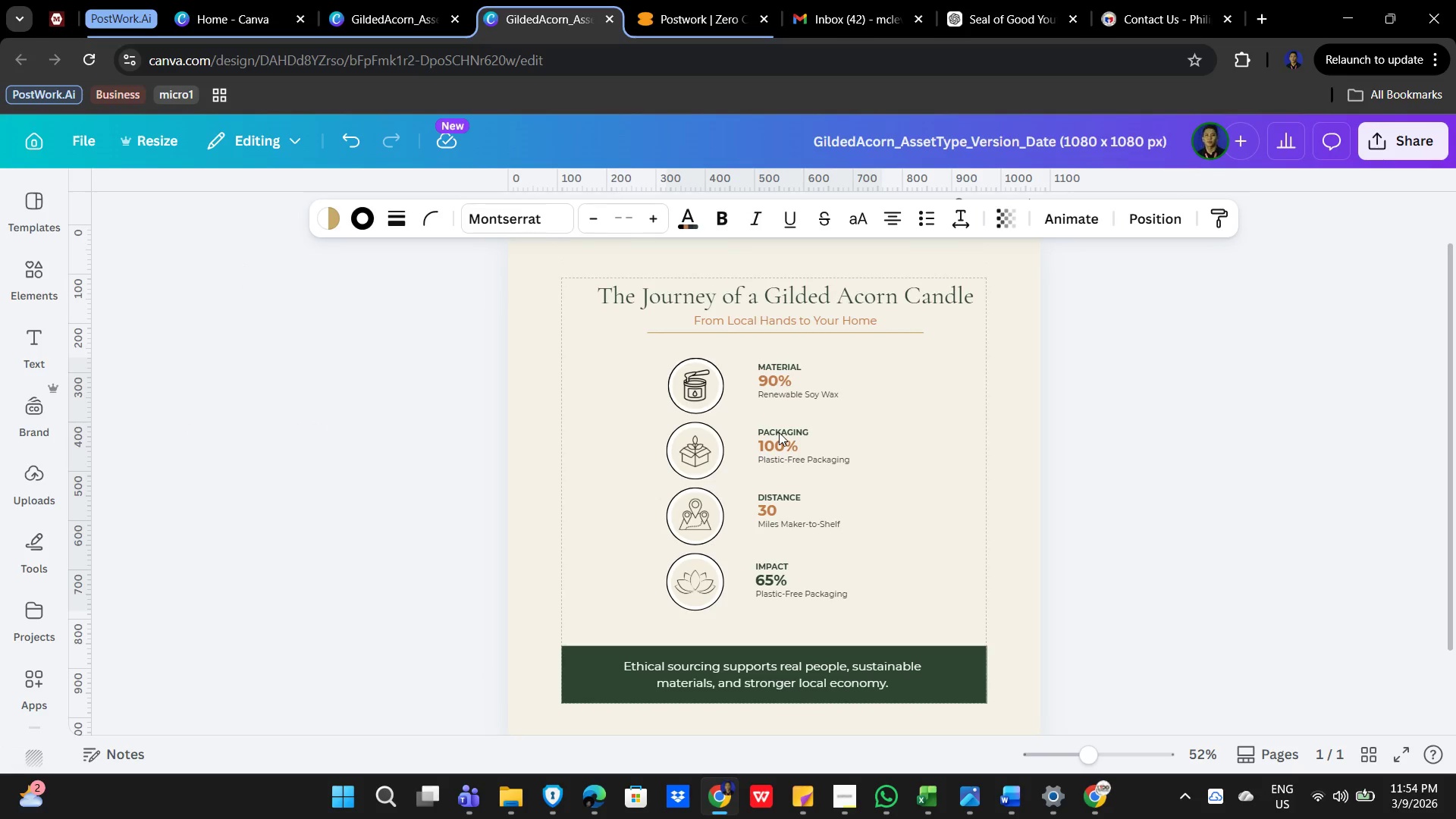 
key(ArrowDown)
 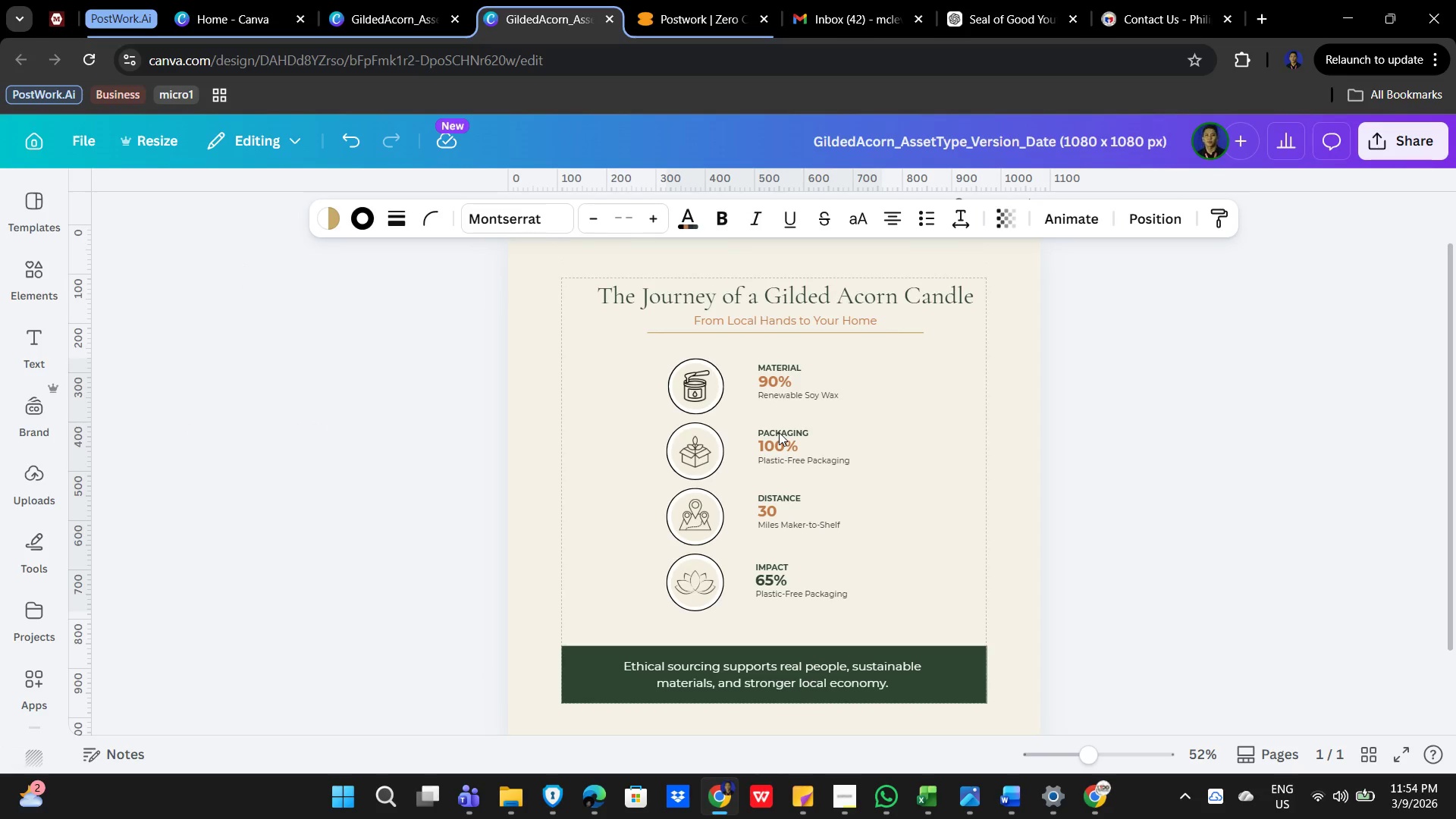 
key(ArrowDown)
 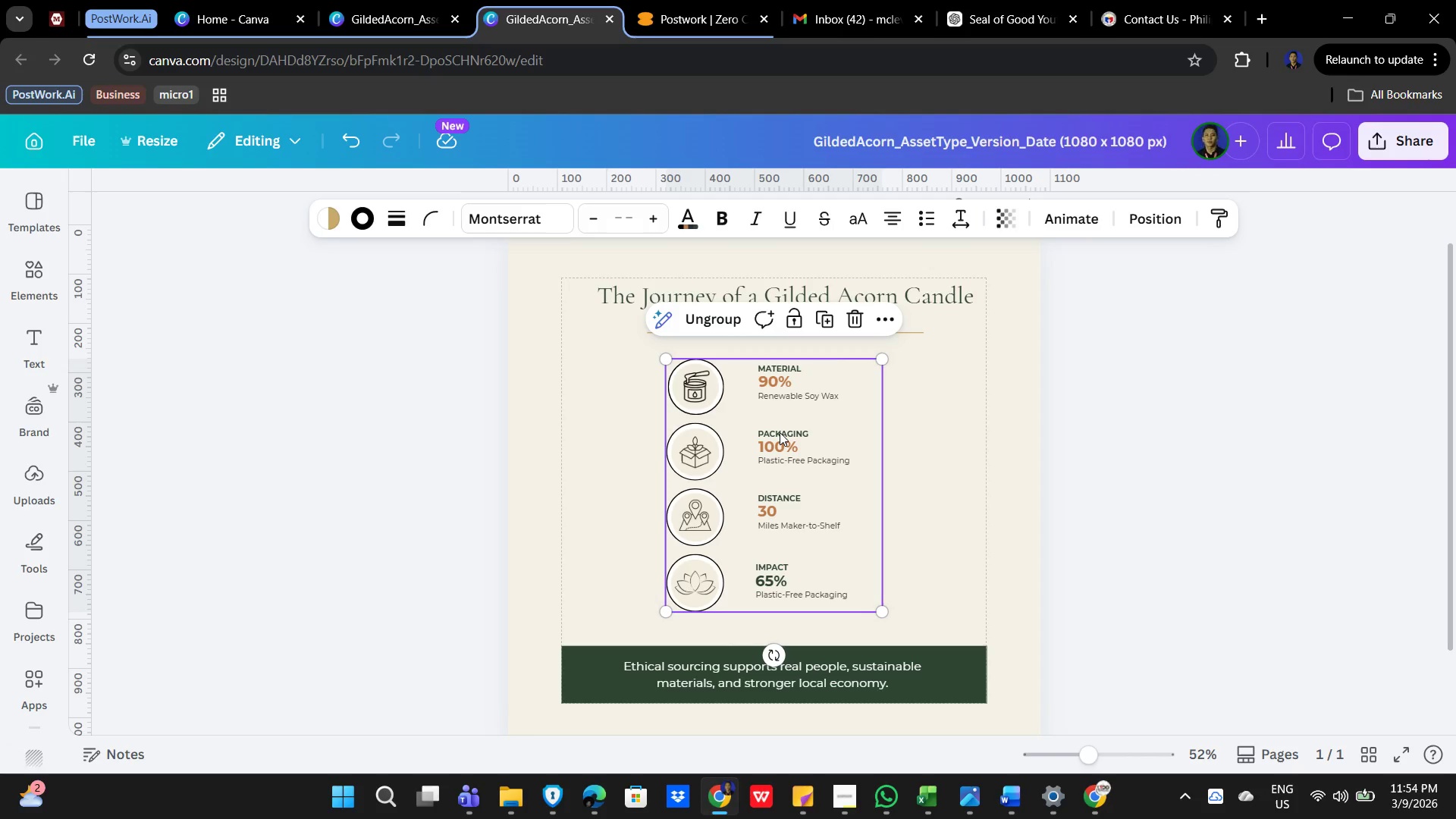 
wait(13.72)
 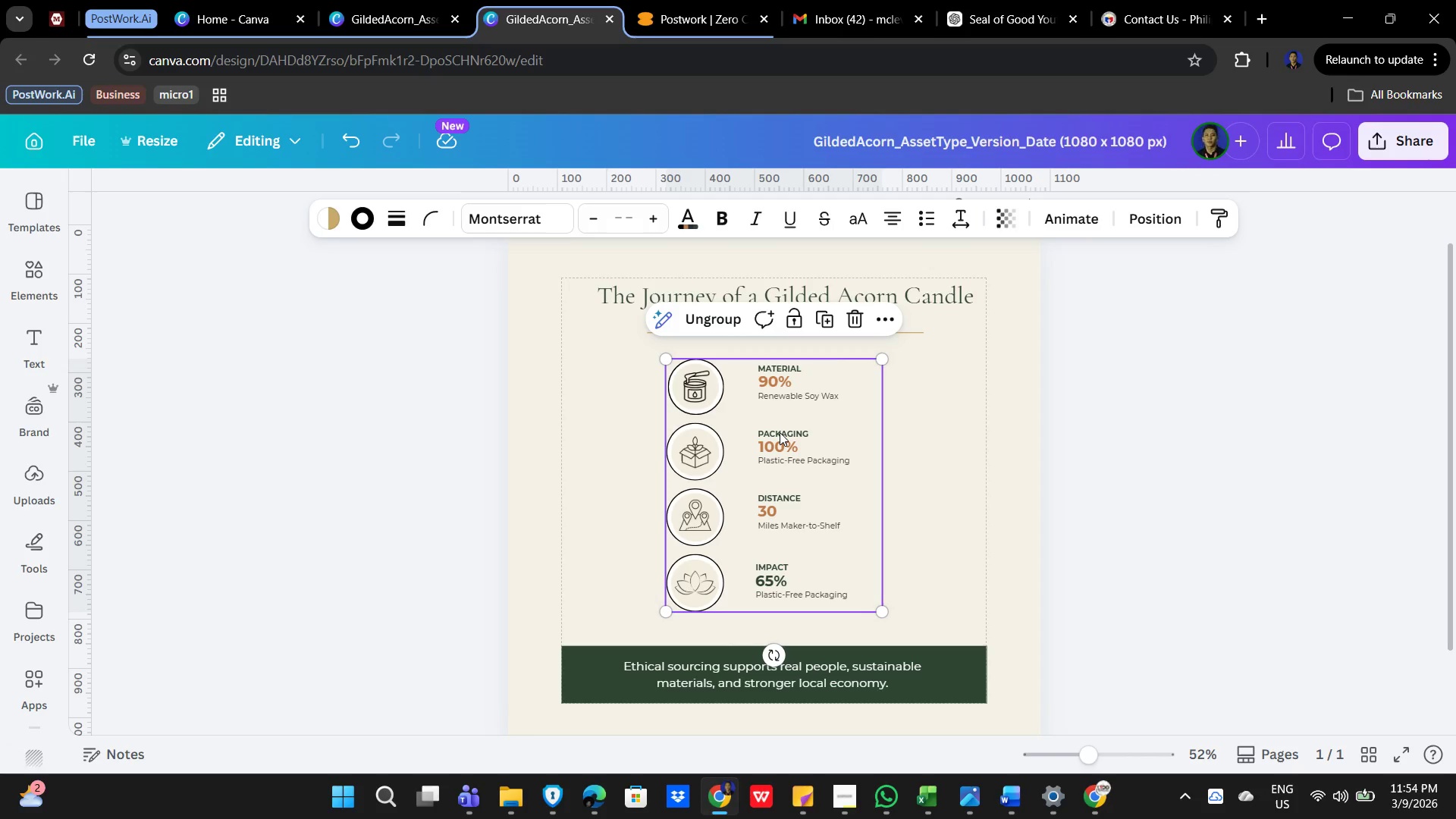 
left_click([848, 795])